 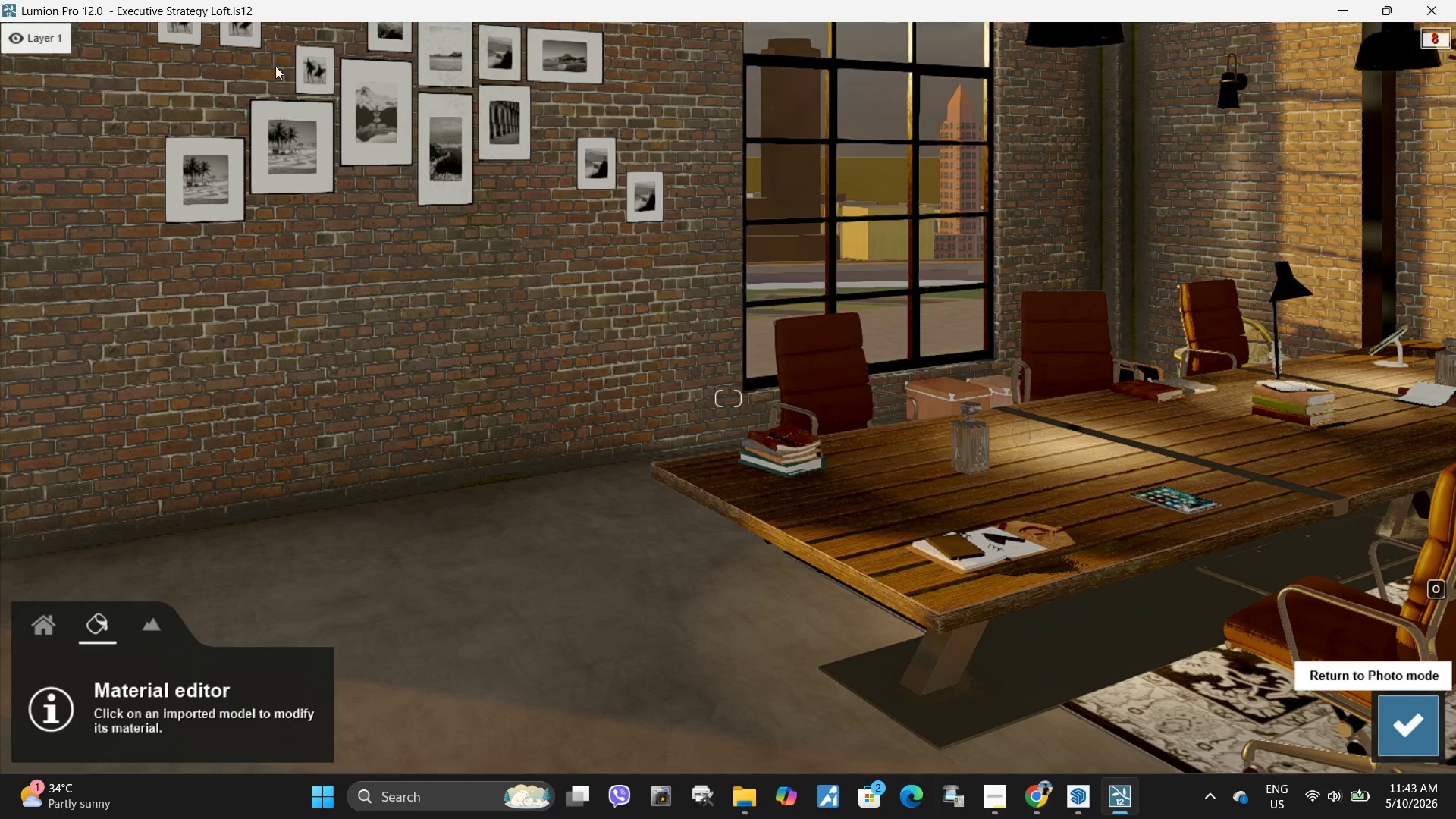 
double_click([864, 269])
 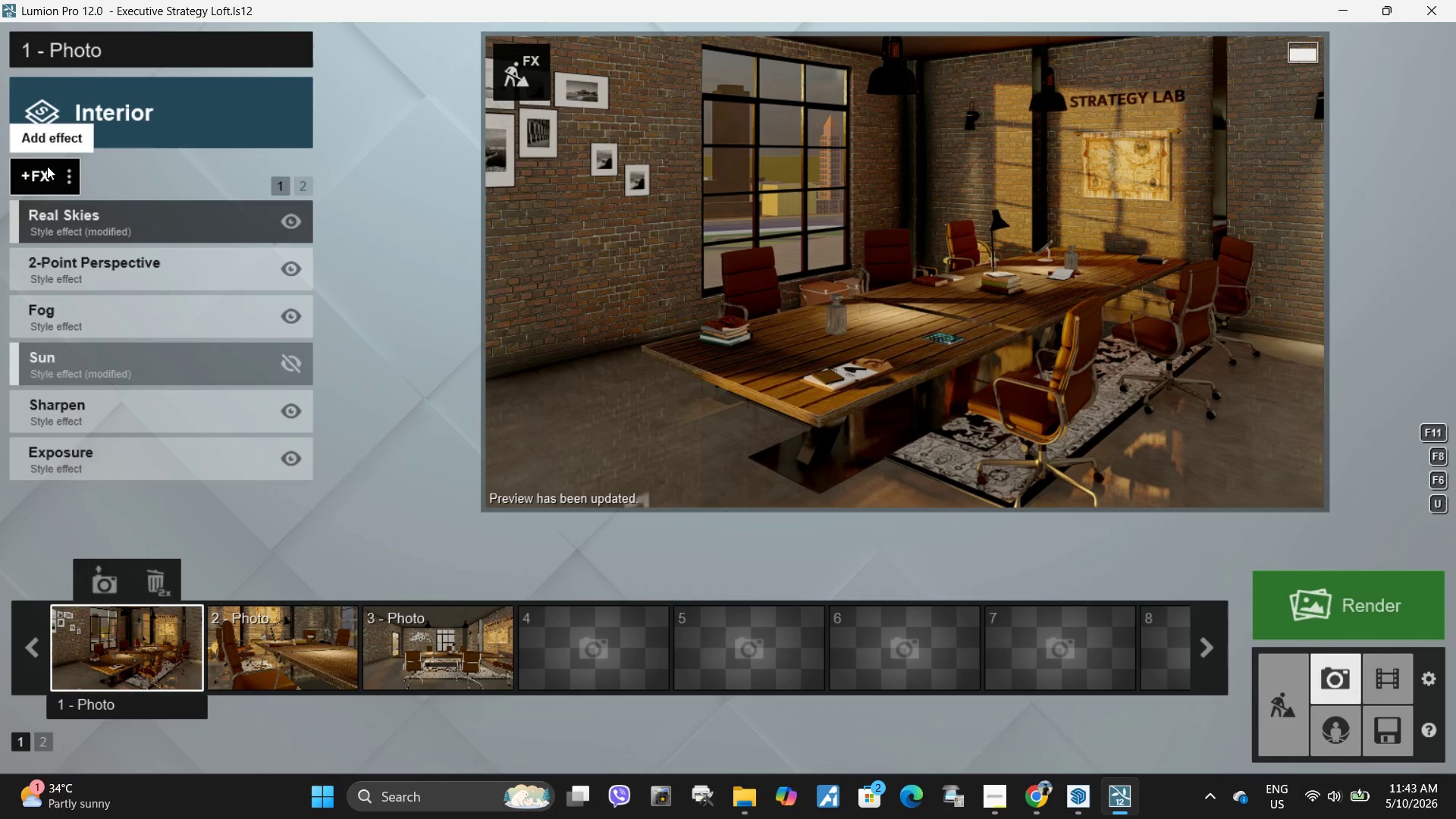 
left_click([42, 180])
 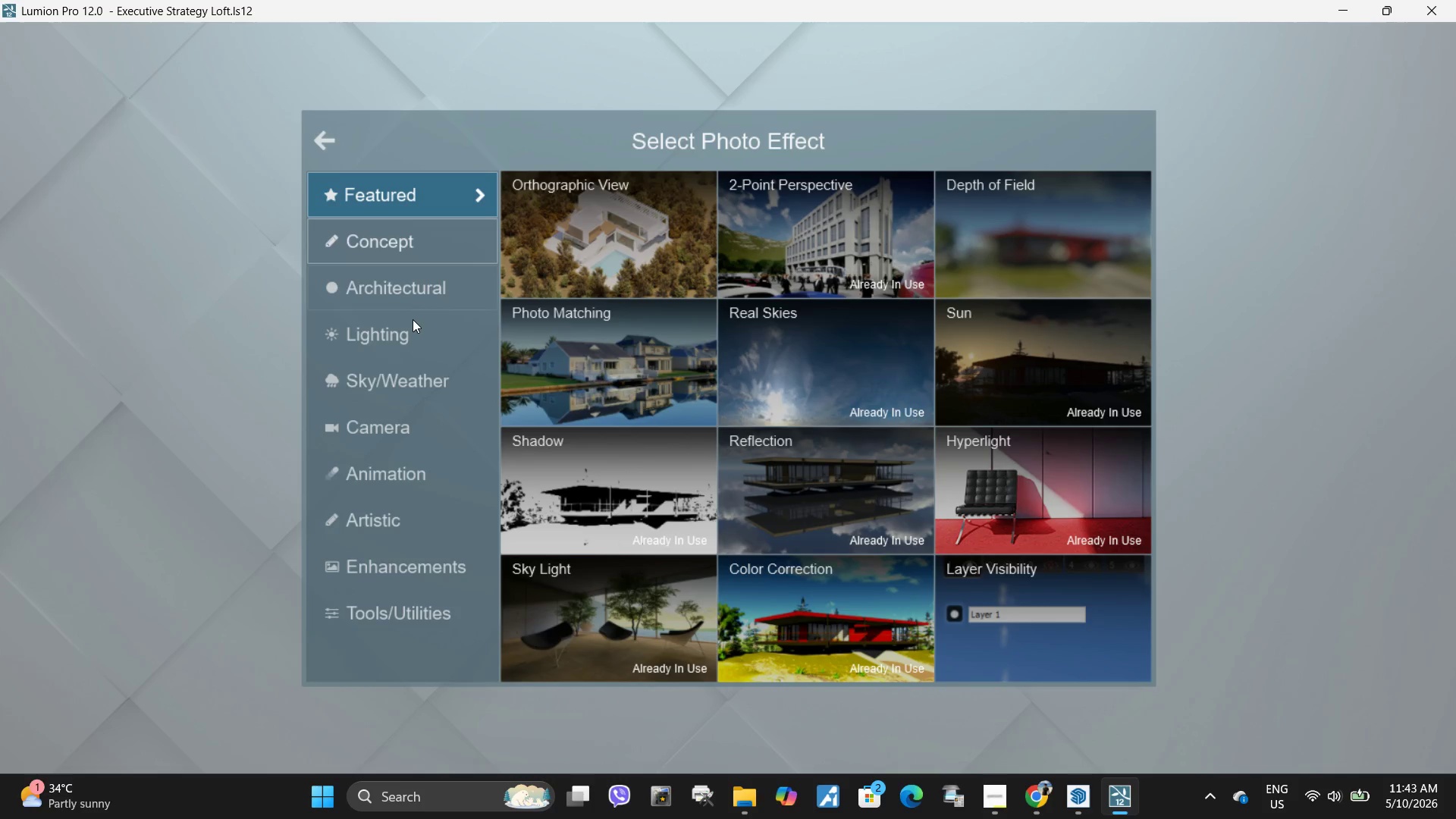 
double_click([401, 322])
 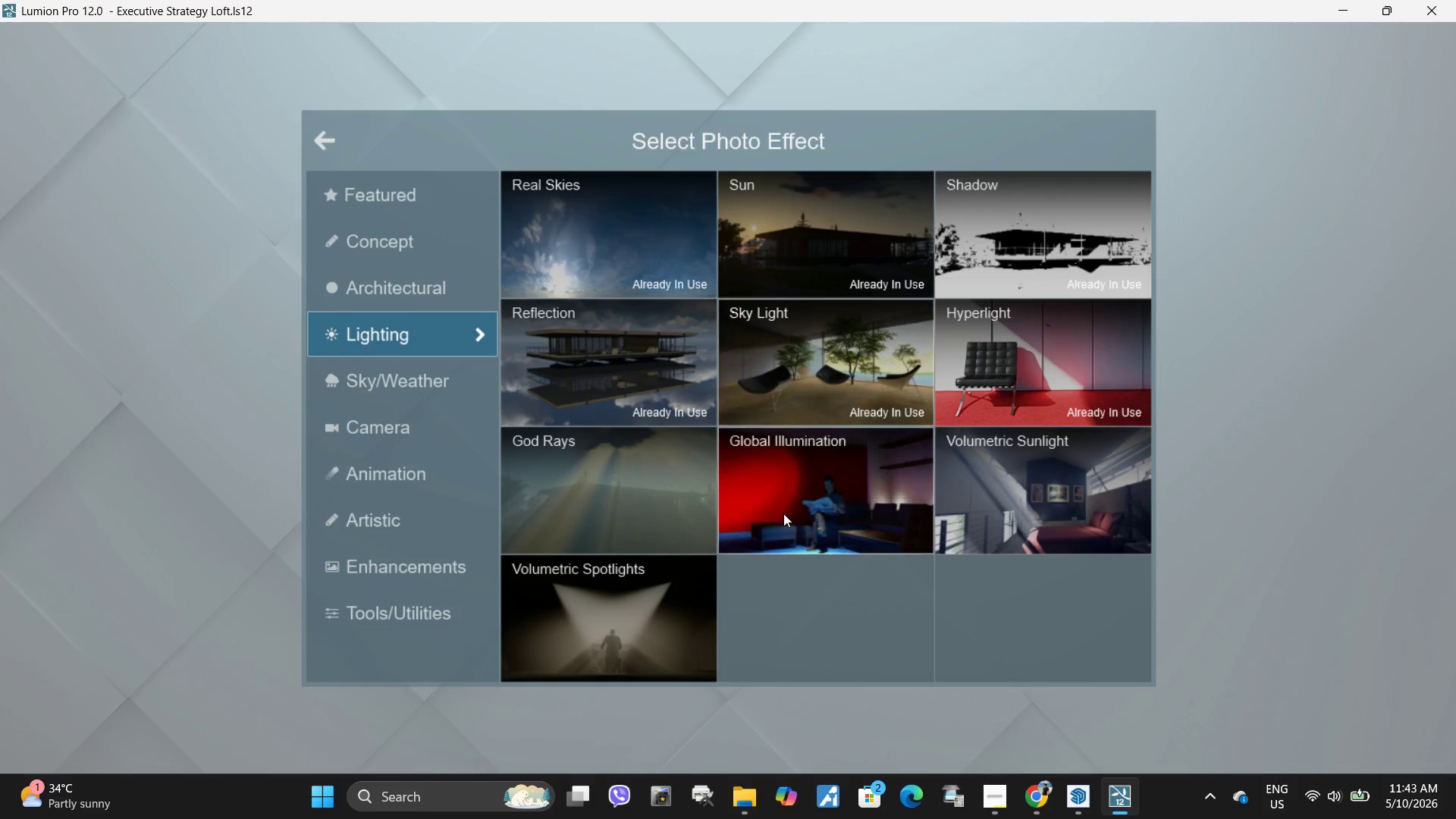 
left_click([817, 499])
 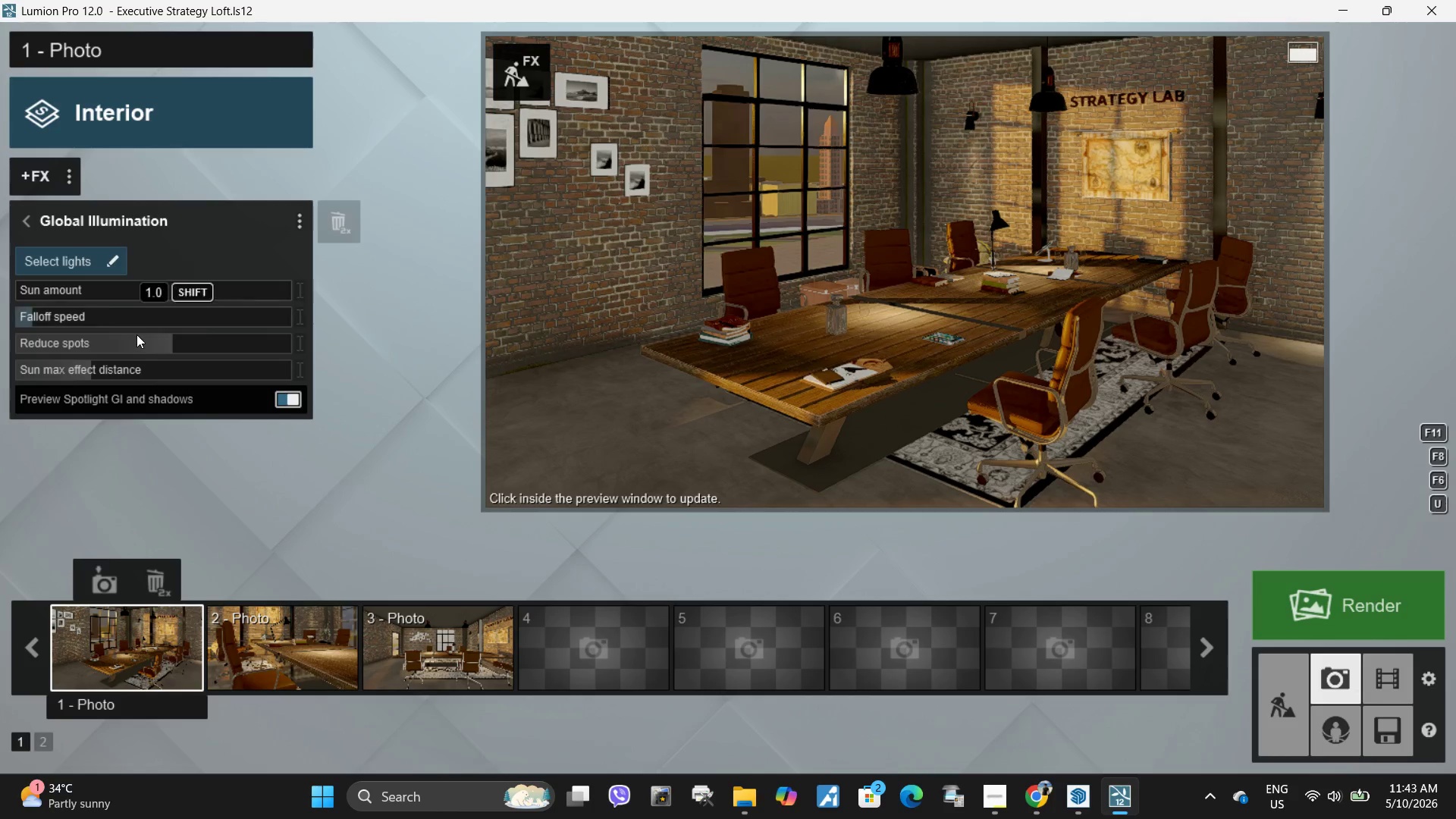 
left_click([110, 259])
 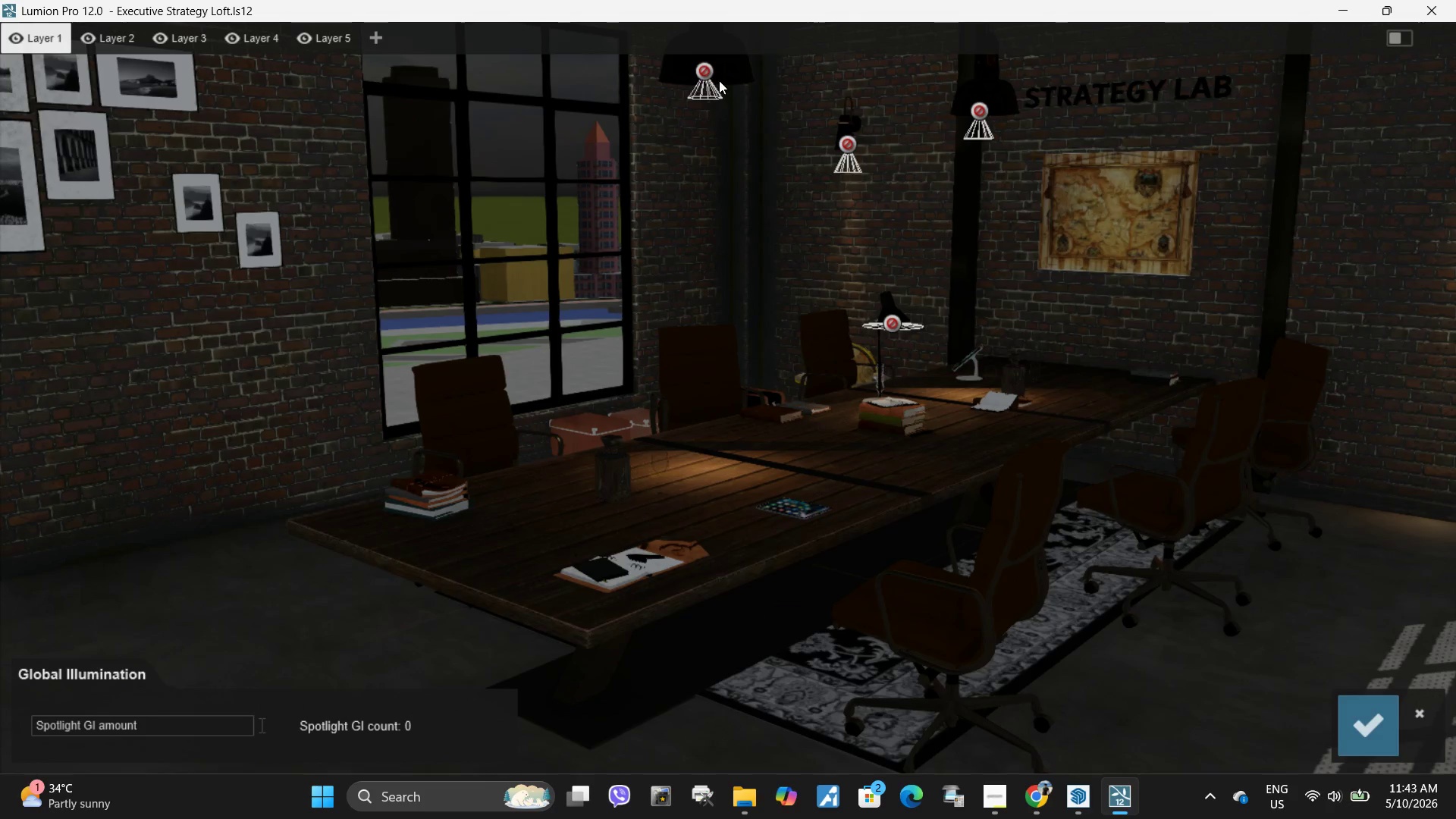 
left_click([701, 71])
 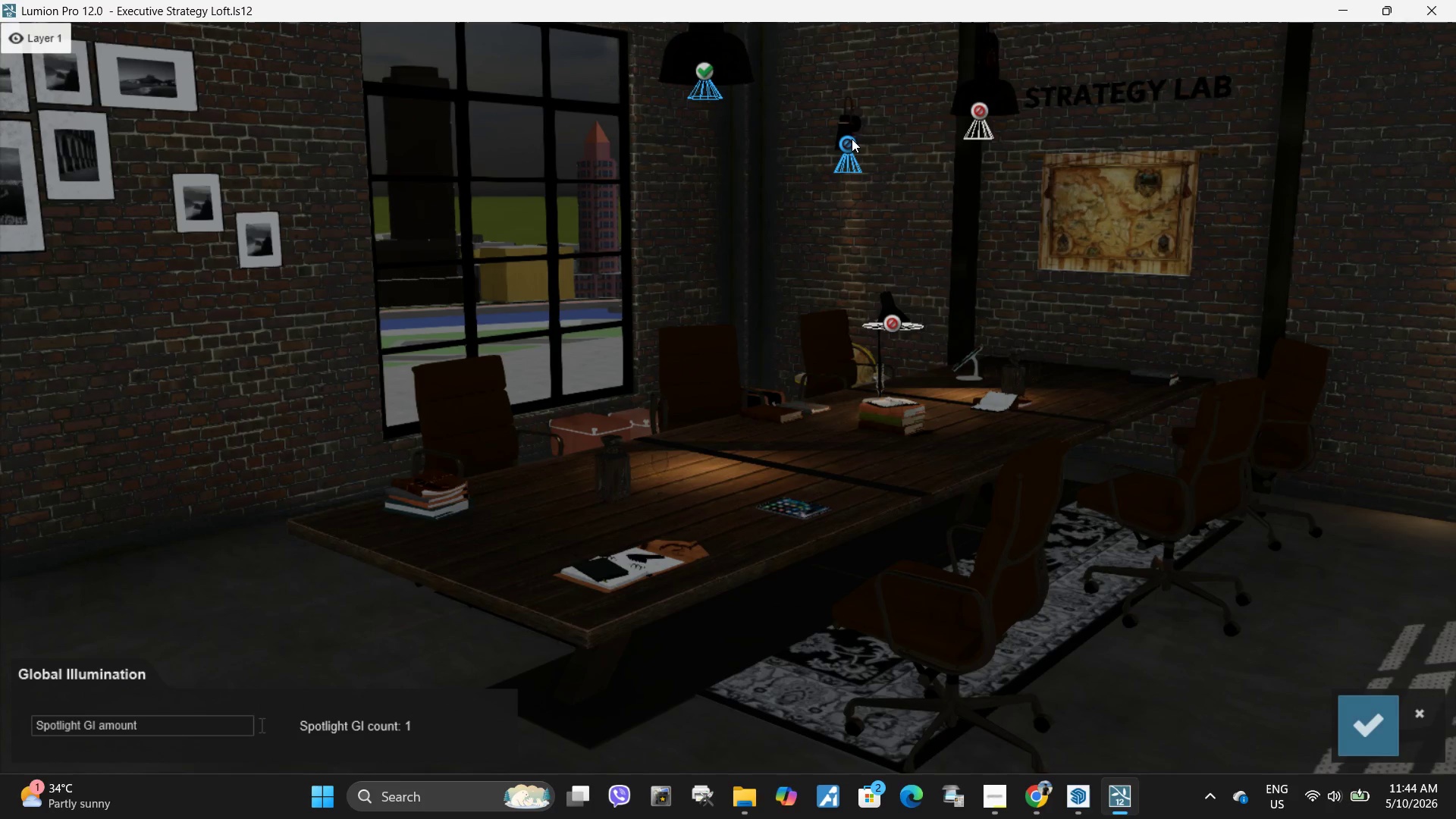 
left_click([849, 142])
 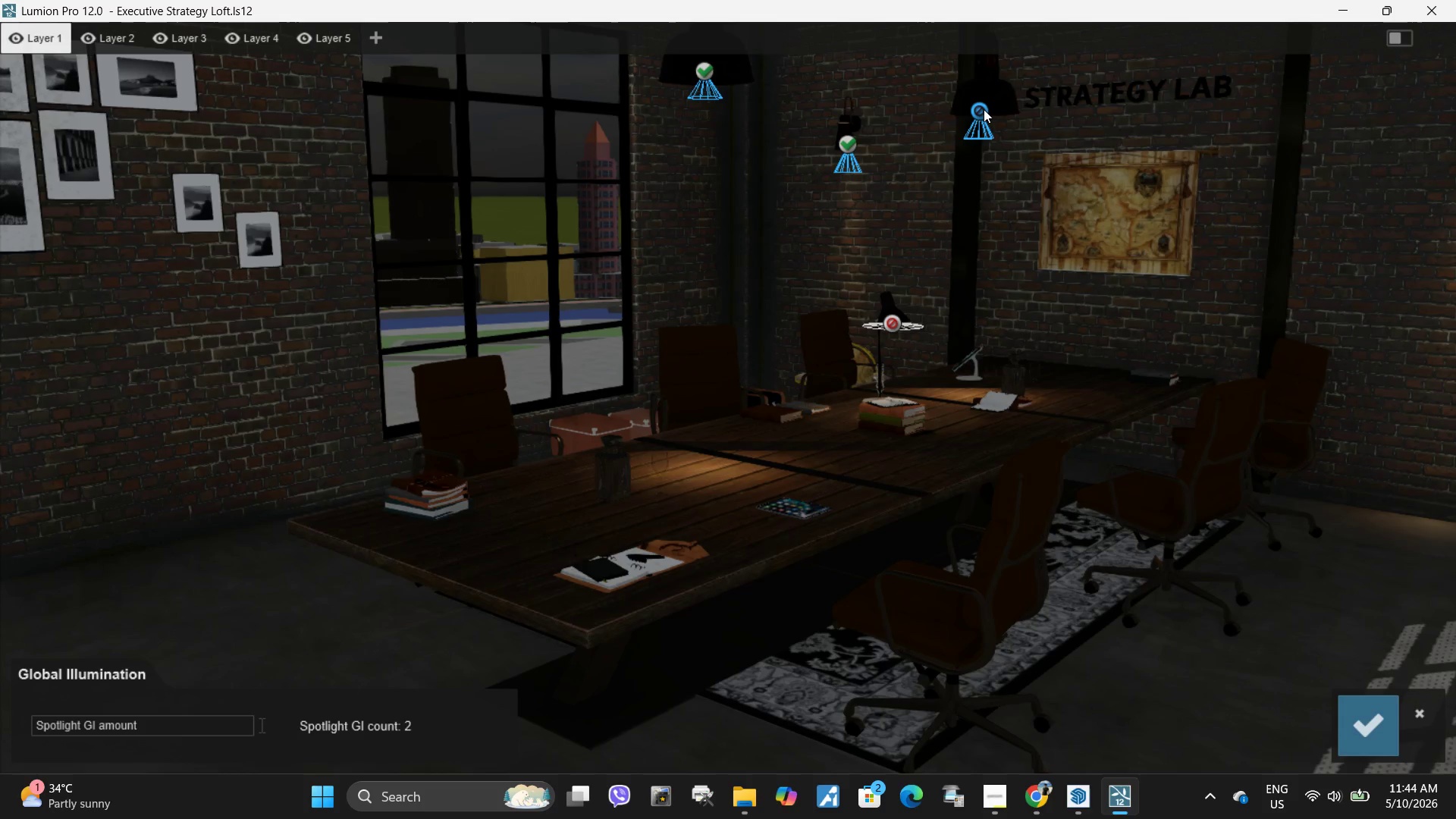 
left_click([984, 109])
 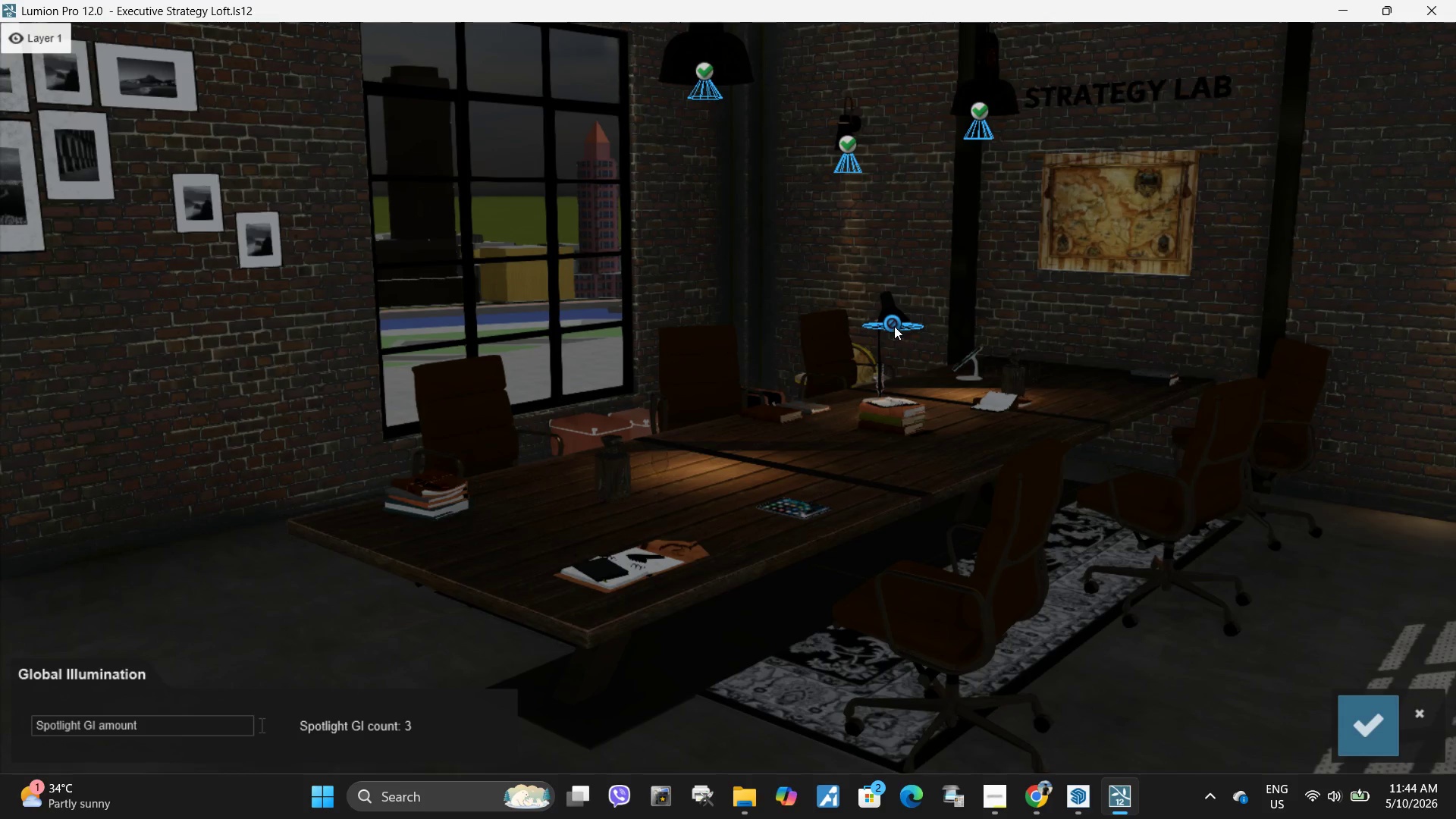 
left_click([894, 325])
 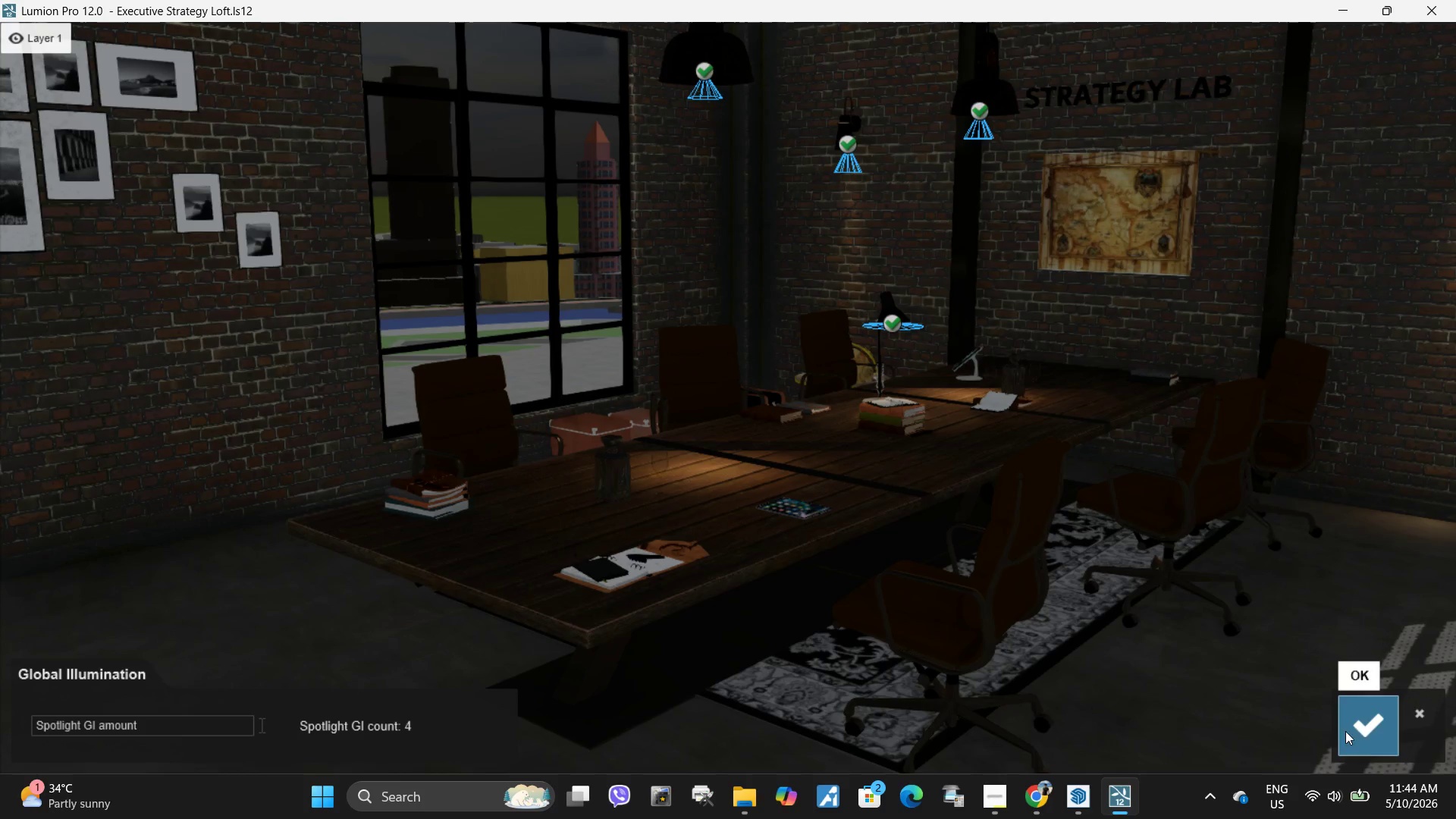 
left_click_drag(start_coordinate=[123, 729], to_coordinate=[175, 725])
 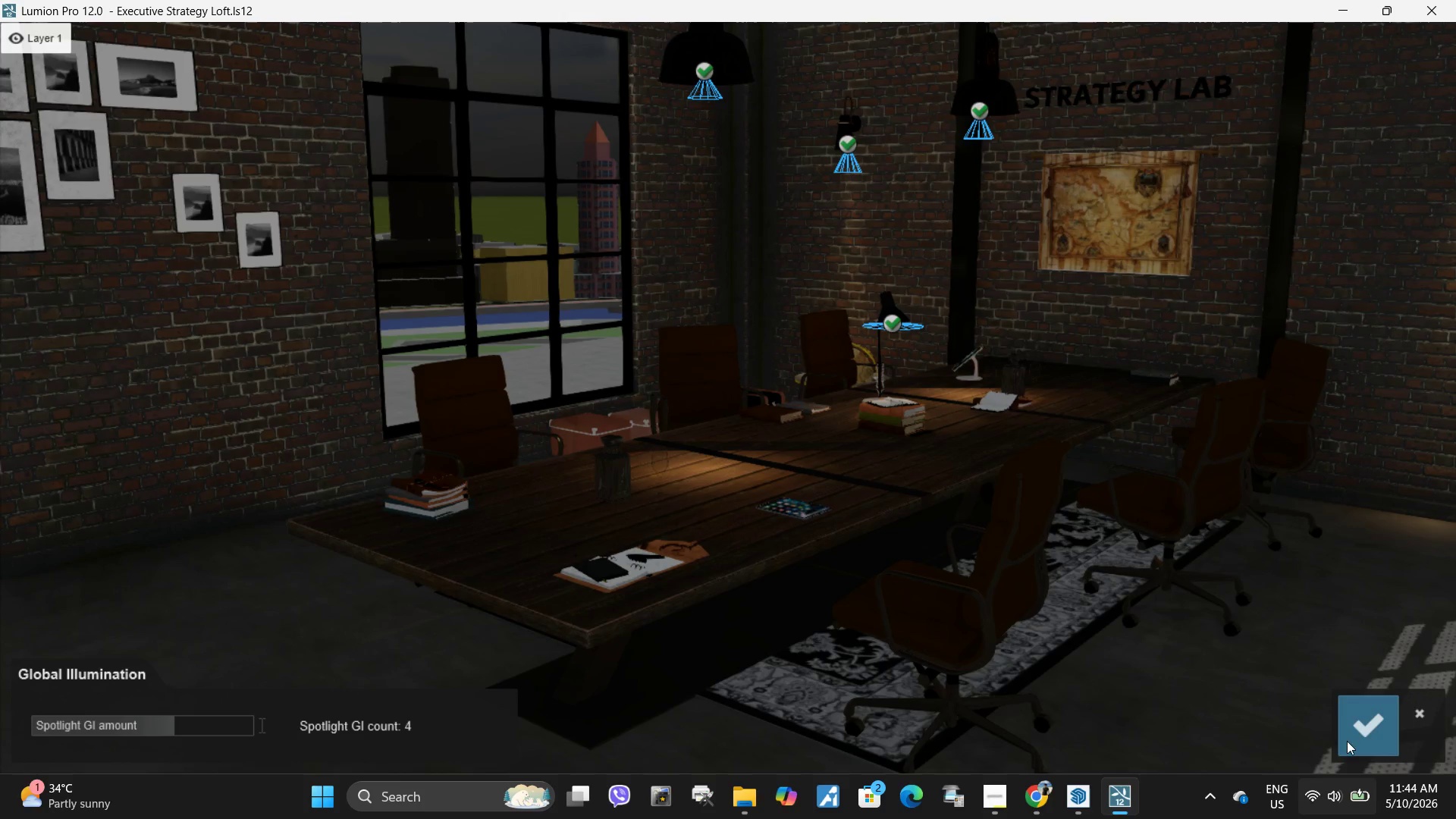 
left_click([1361, 730])
 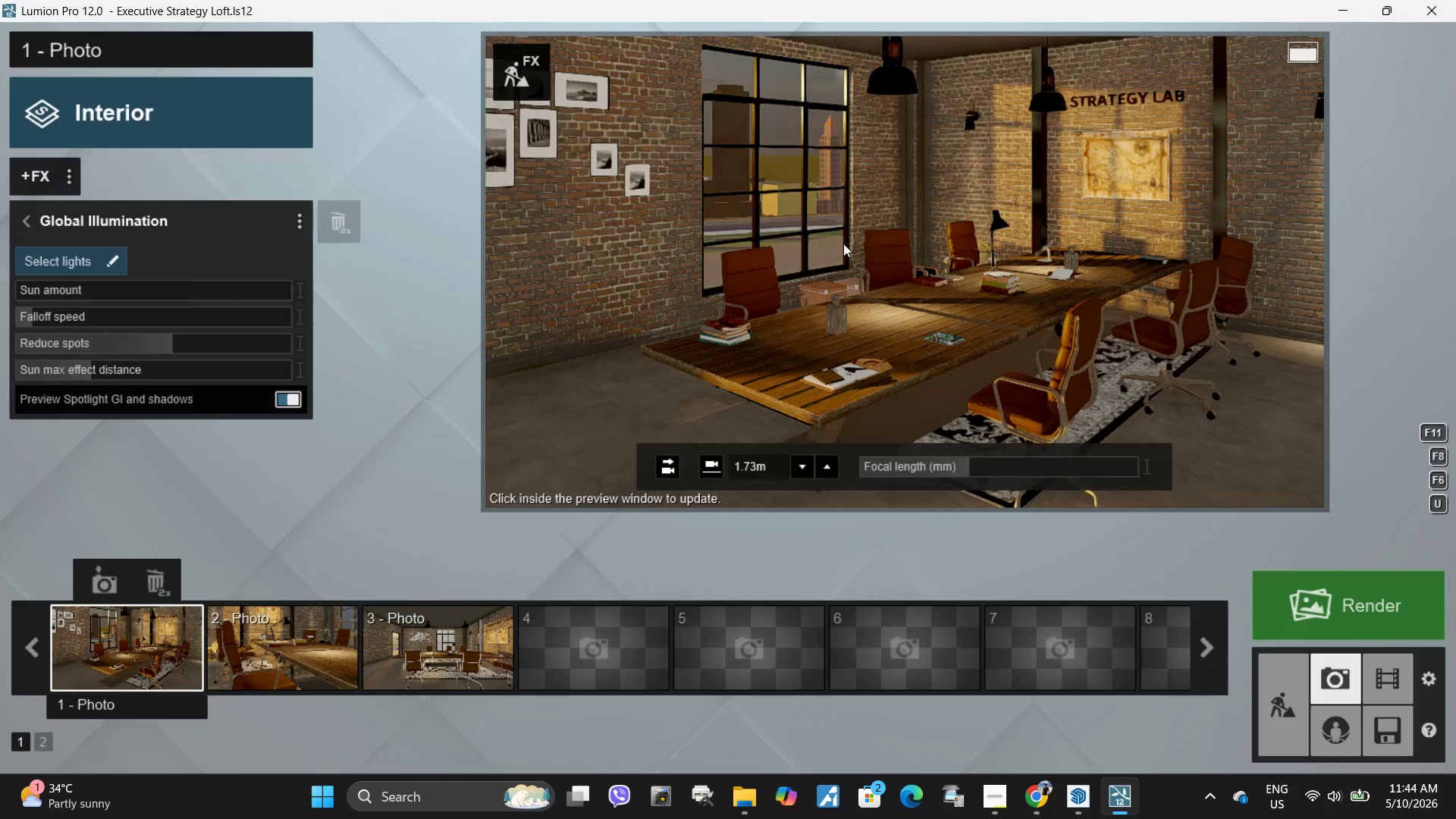 
left_click([920, 231])
 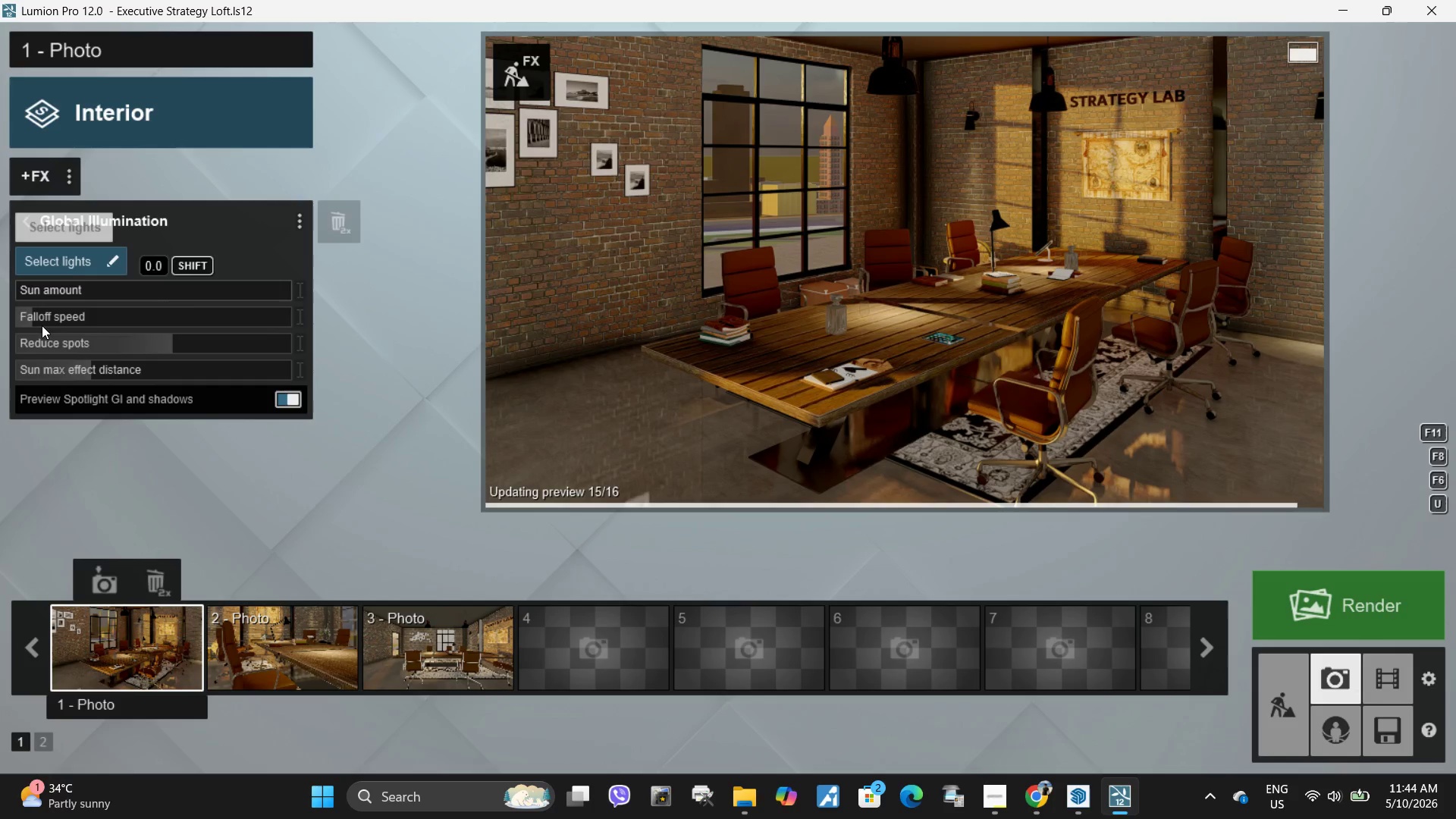 
left_click_drag(start_coordinate=[52, 314], to_coordinate=[52, 331])
 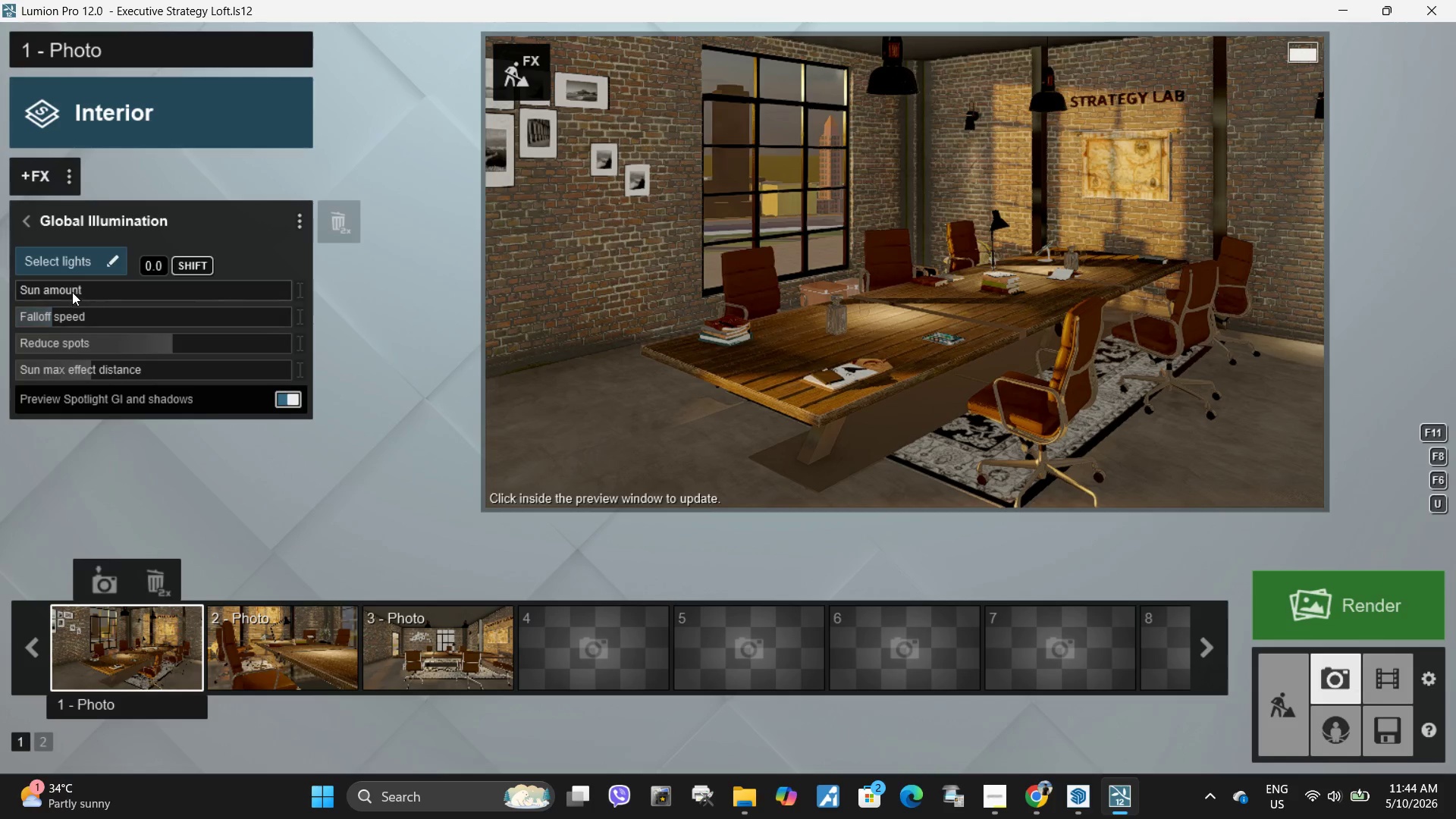 
left_click_drag(start_coordinate=[72, 291], to_coordinate=[50, 295])
 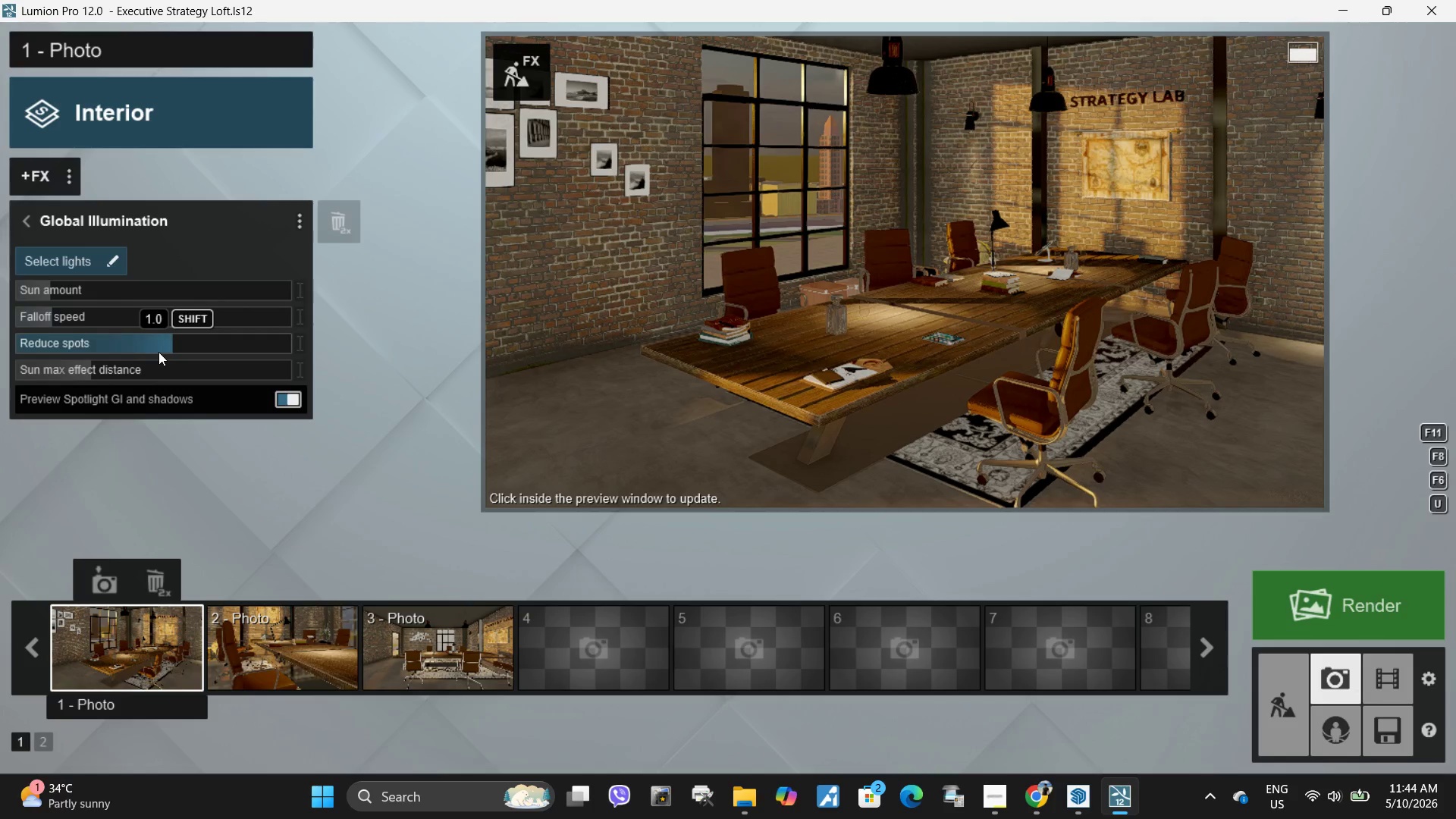 
left_click_drag(start_coordinate=[159, 350], to_coordinate=[99, 346])
 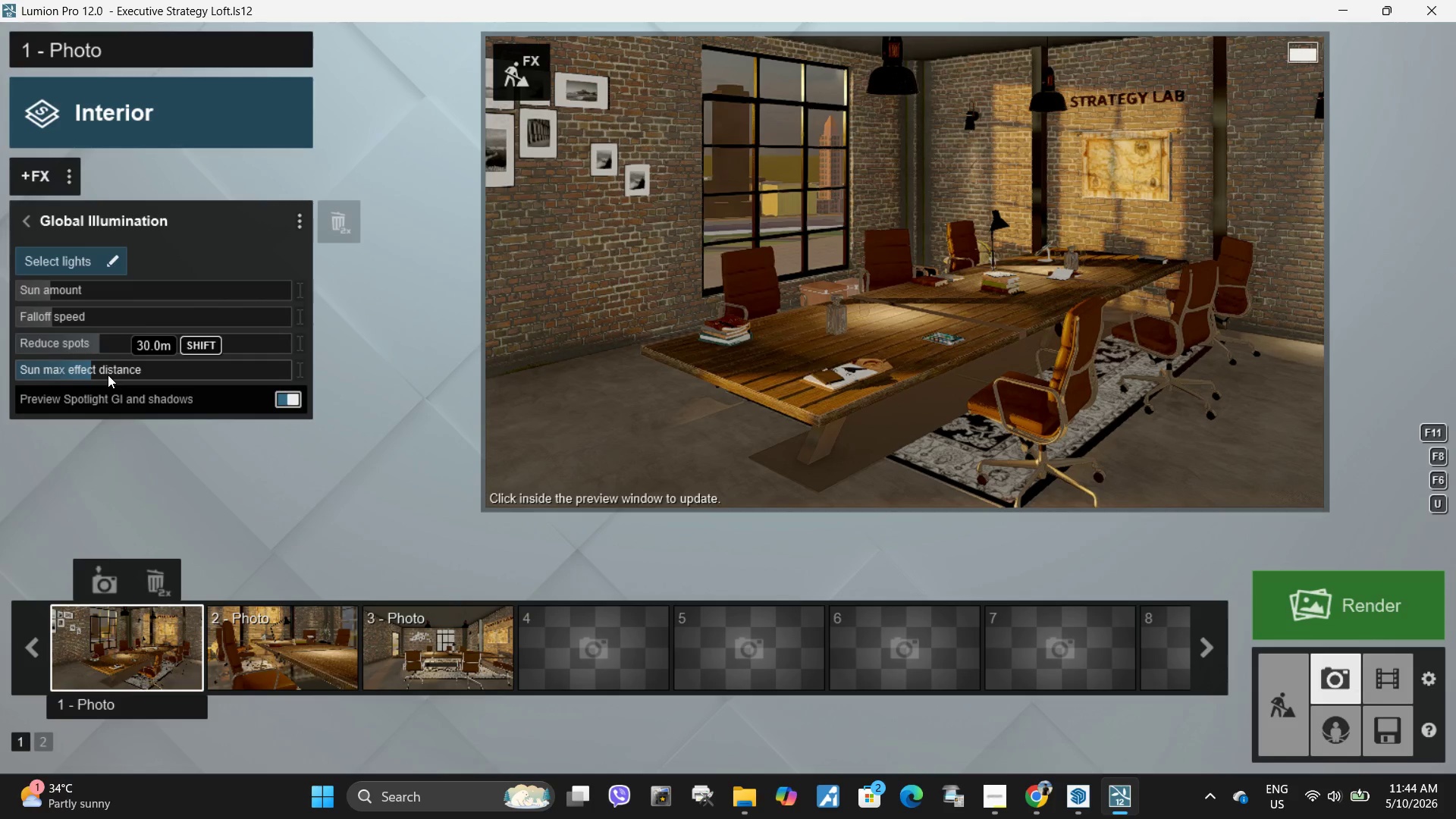 
left_click_drag(start_coordinate=[104, 375], to_coordinate=[457, 348])
 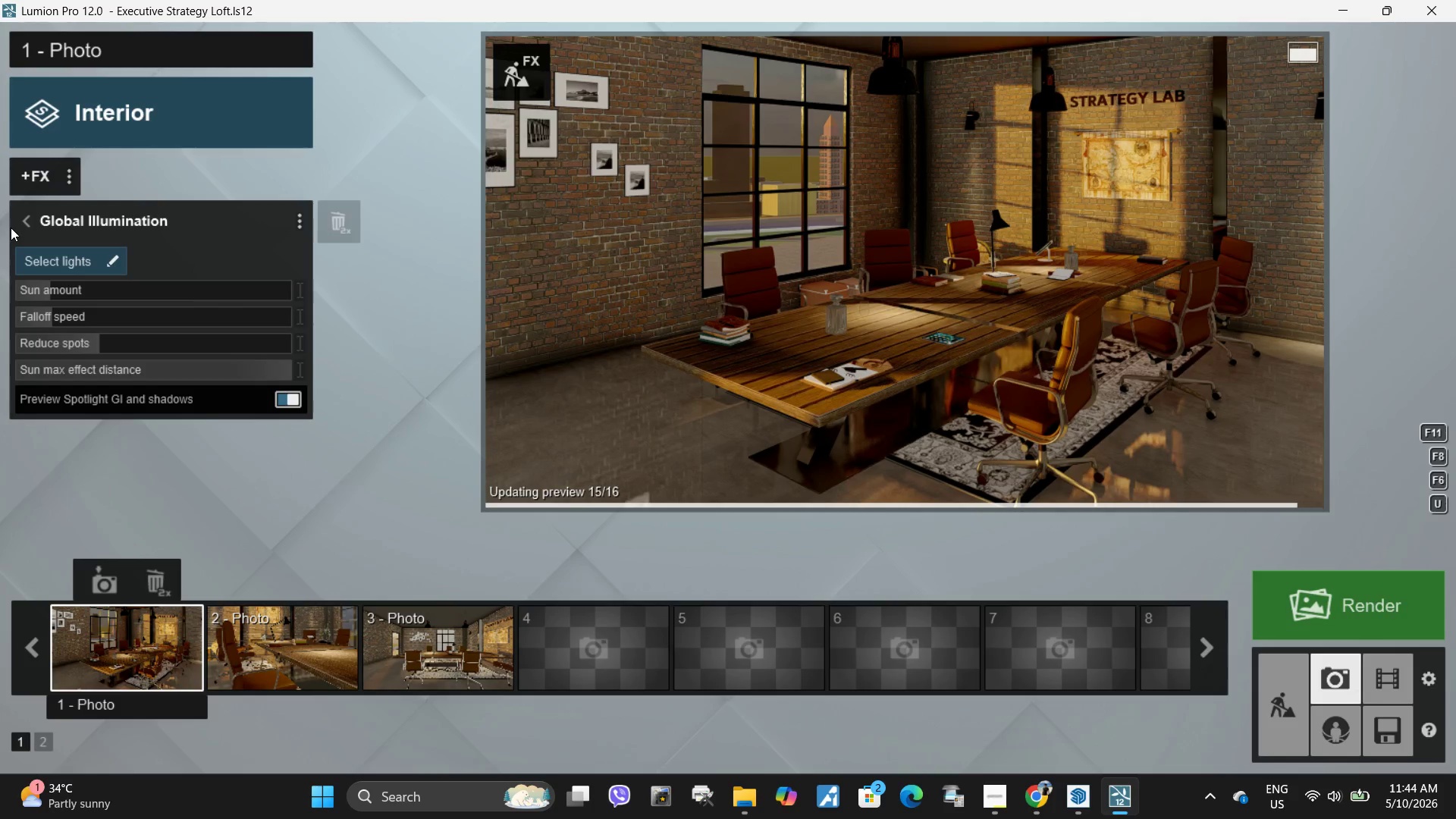 
left_click_drag(start_coordinate=[50, 319], to_coordinate=[27, 322])
 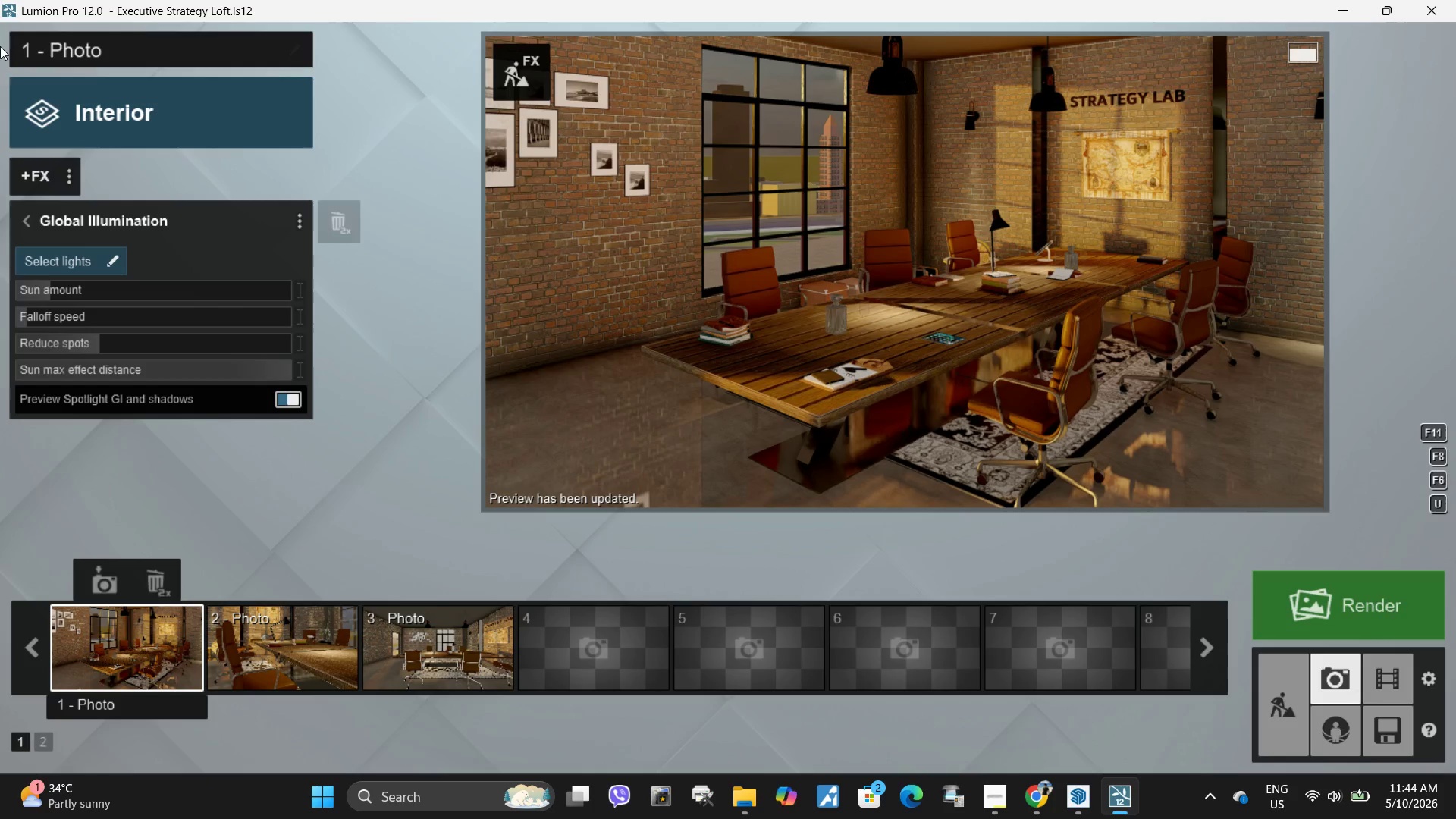 
wait(6.48)
 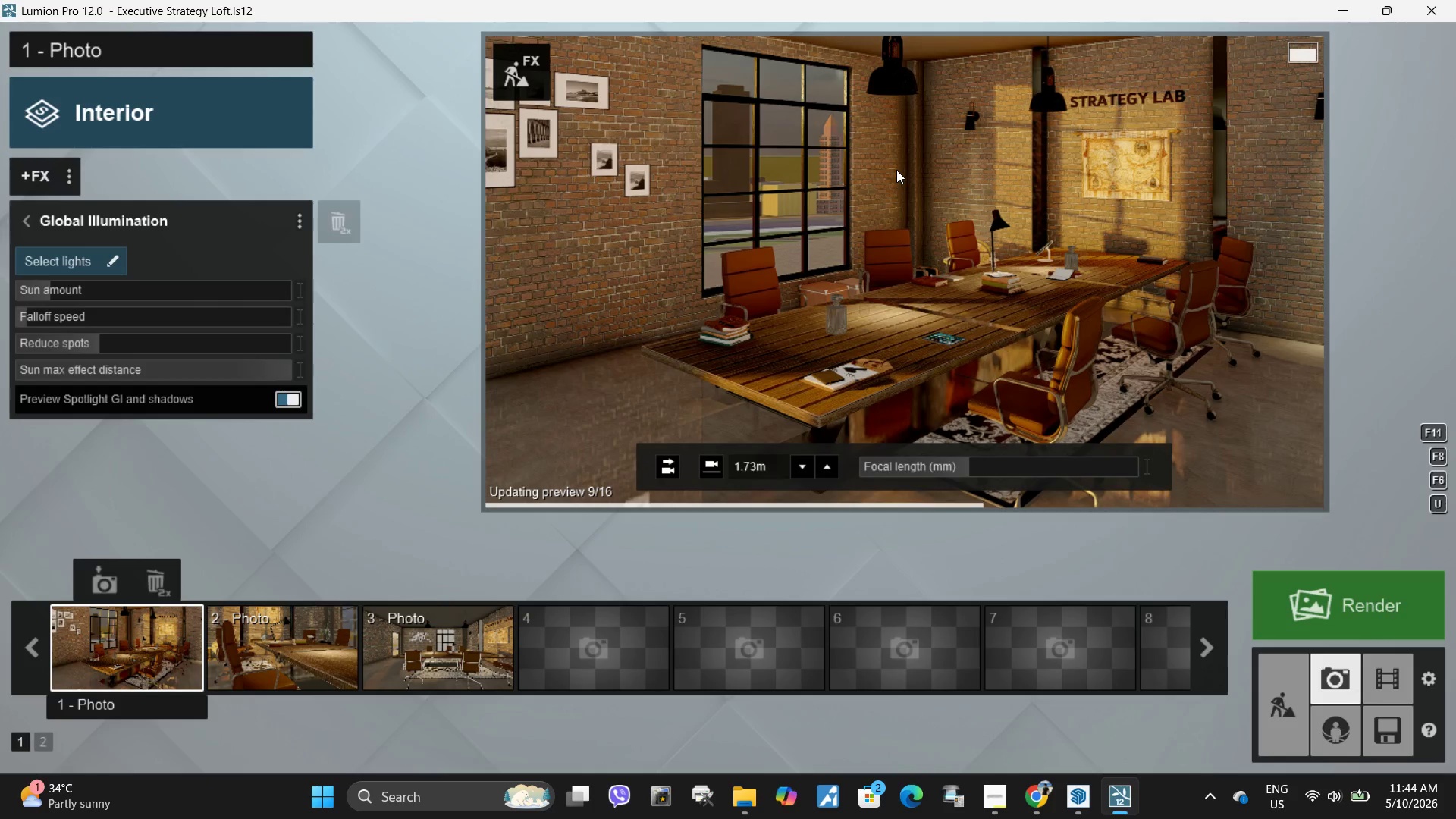 
left_click_drag(start_coordinate=[96, 340], to_coordinate=[218, 353])
 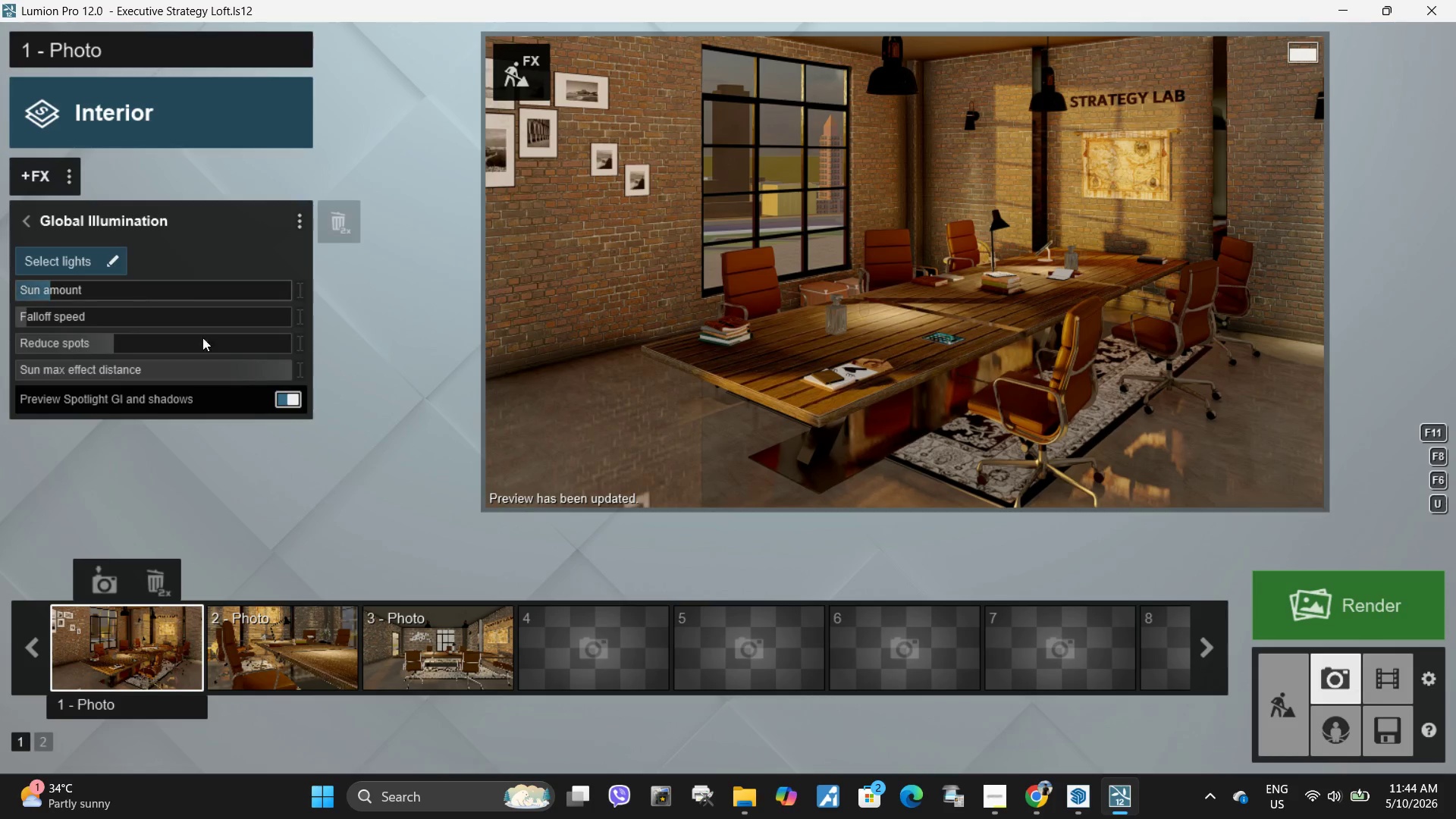 
left_click([24, 221])
 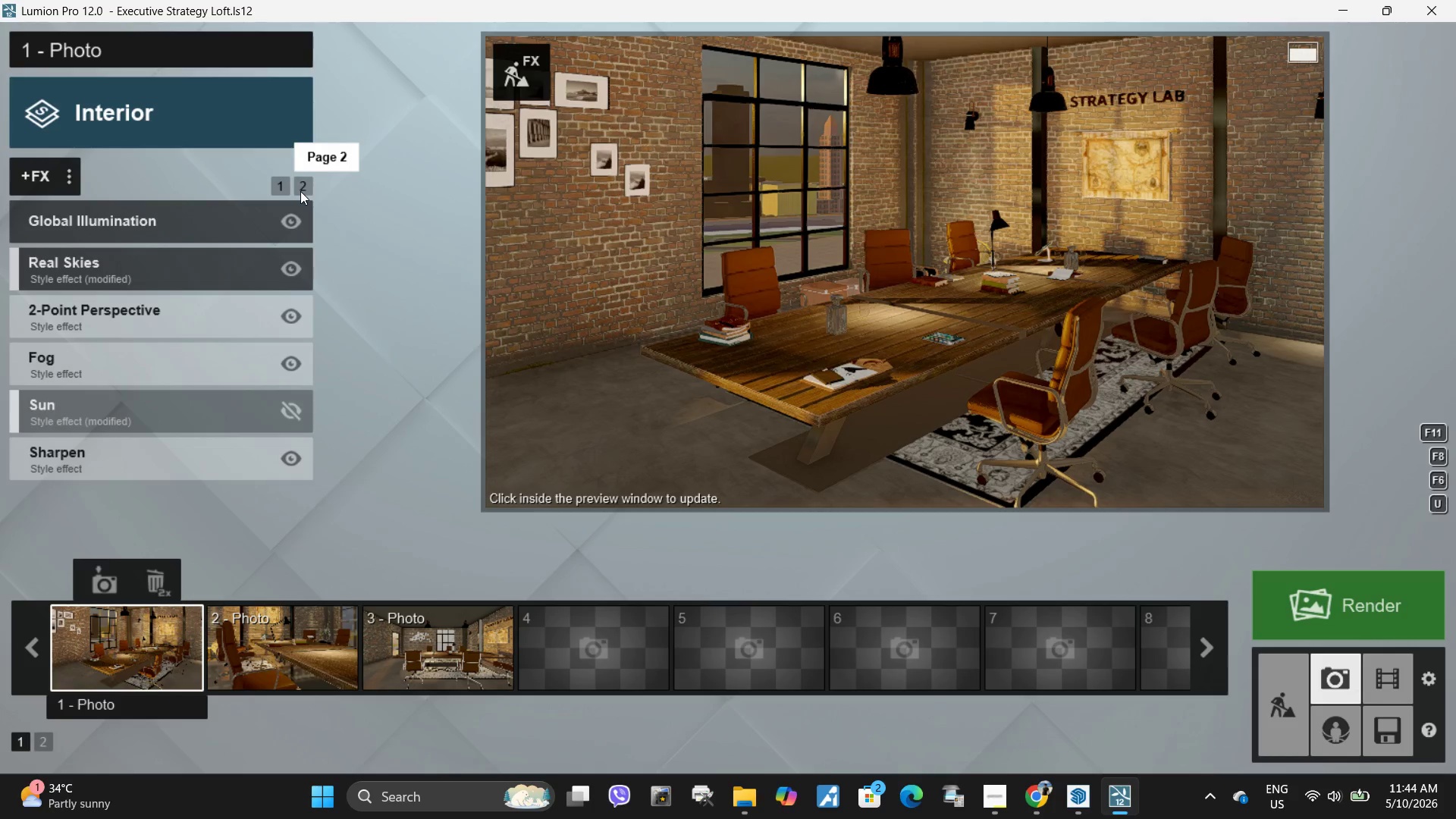 
left_click([131, 457])
 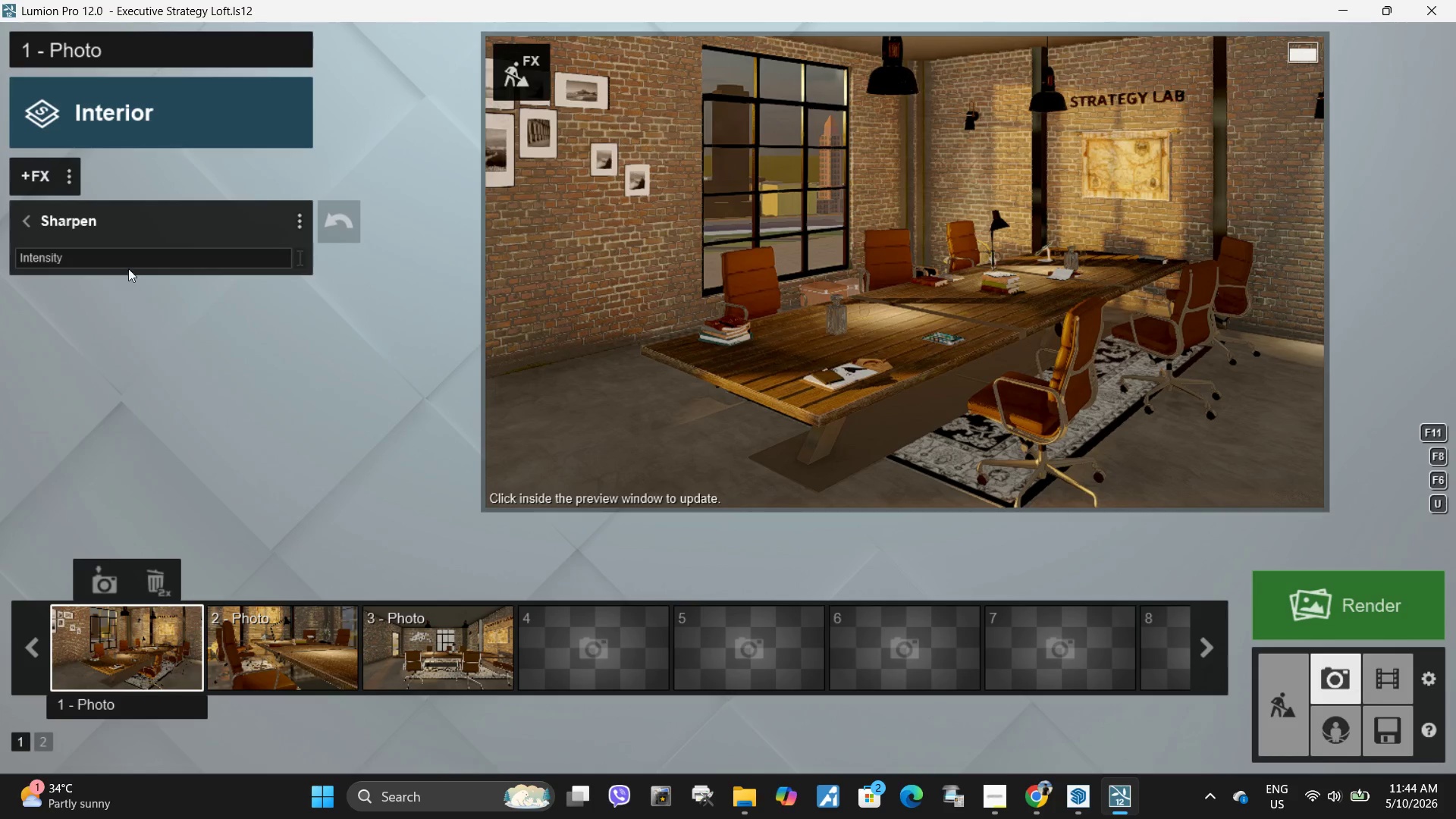 
left_click([124, 262])
 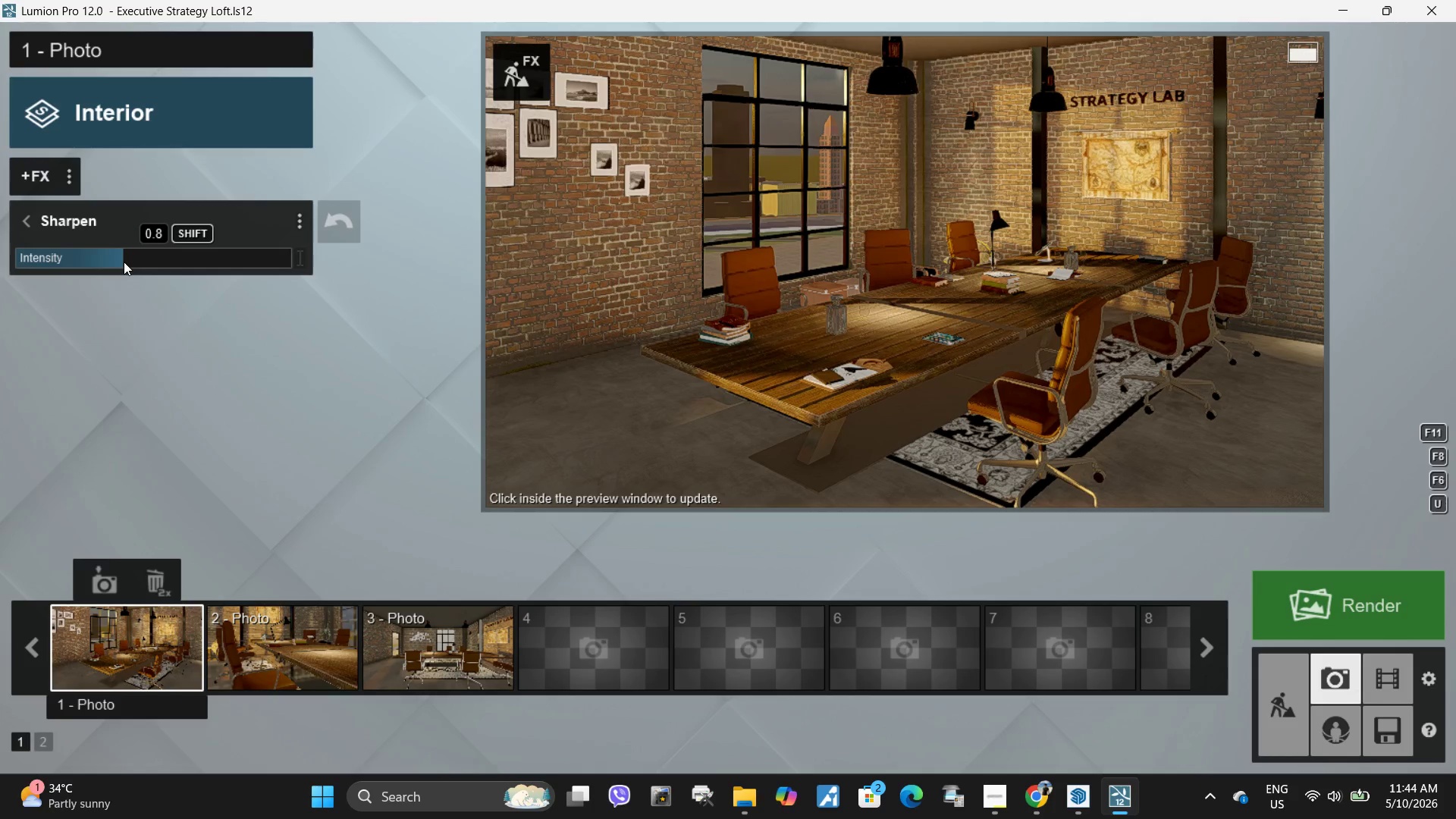 
left_click_drag(start_coordinate=[99, 255], to_coordinate=[89, 256])
 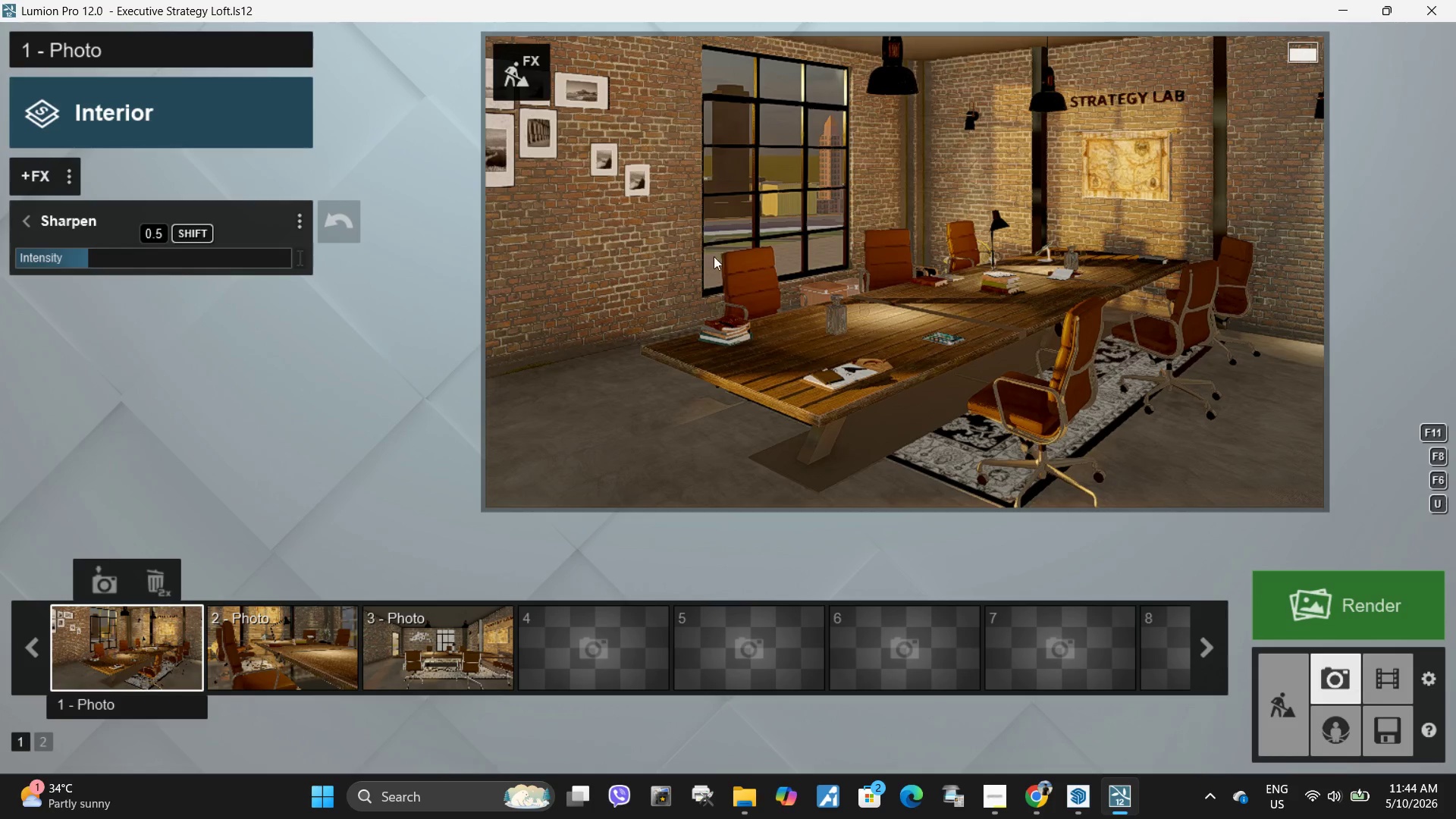 
left_click([891, 249])
 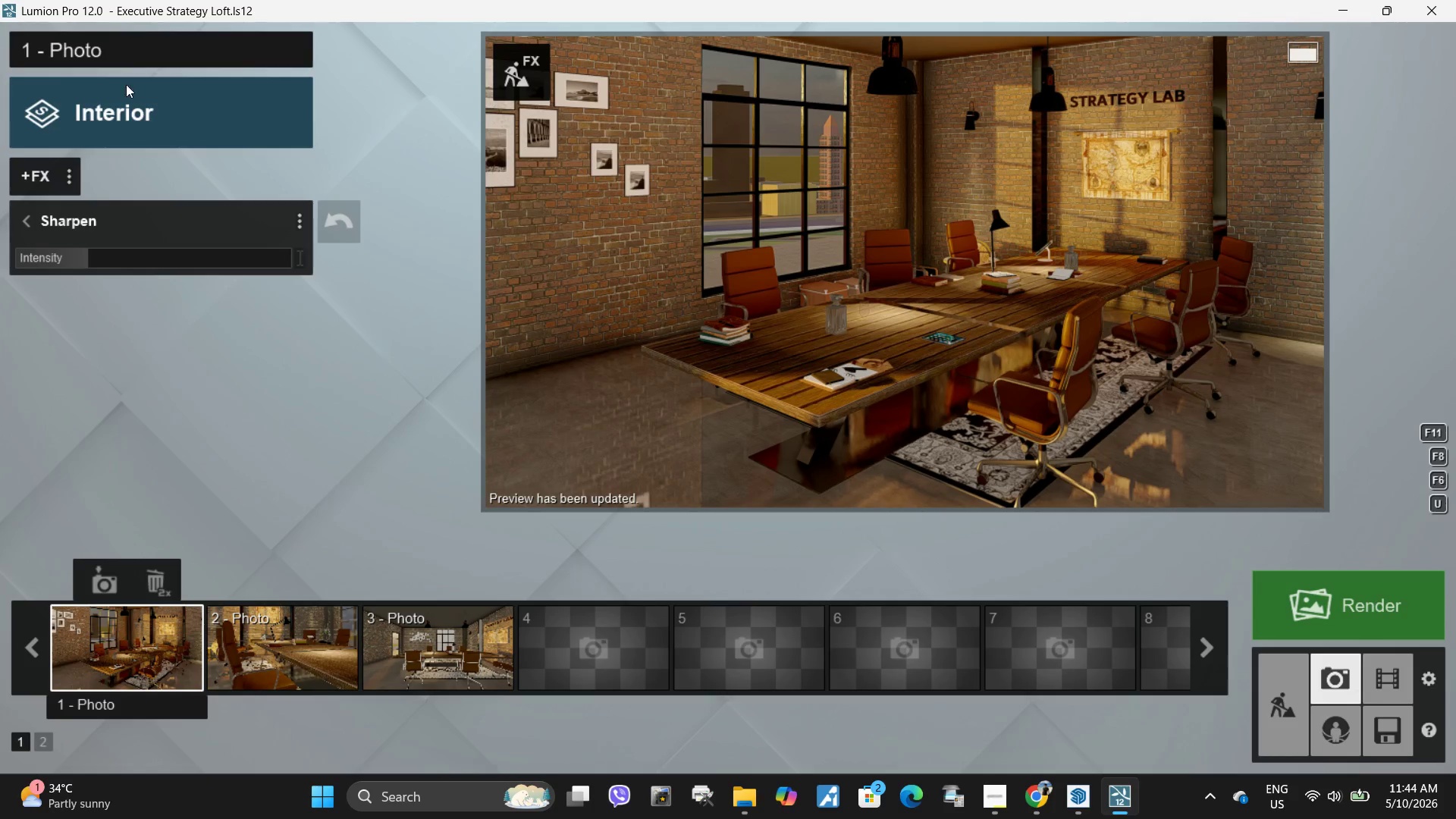 
left_click([526, 89])
 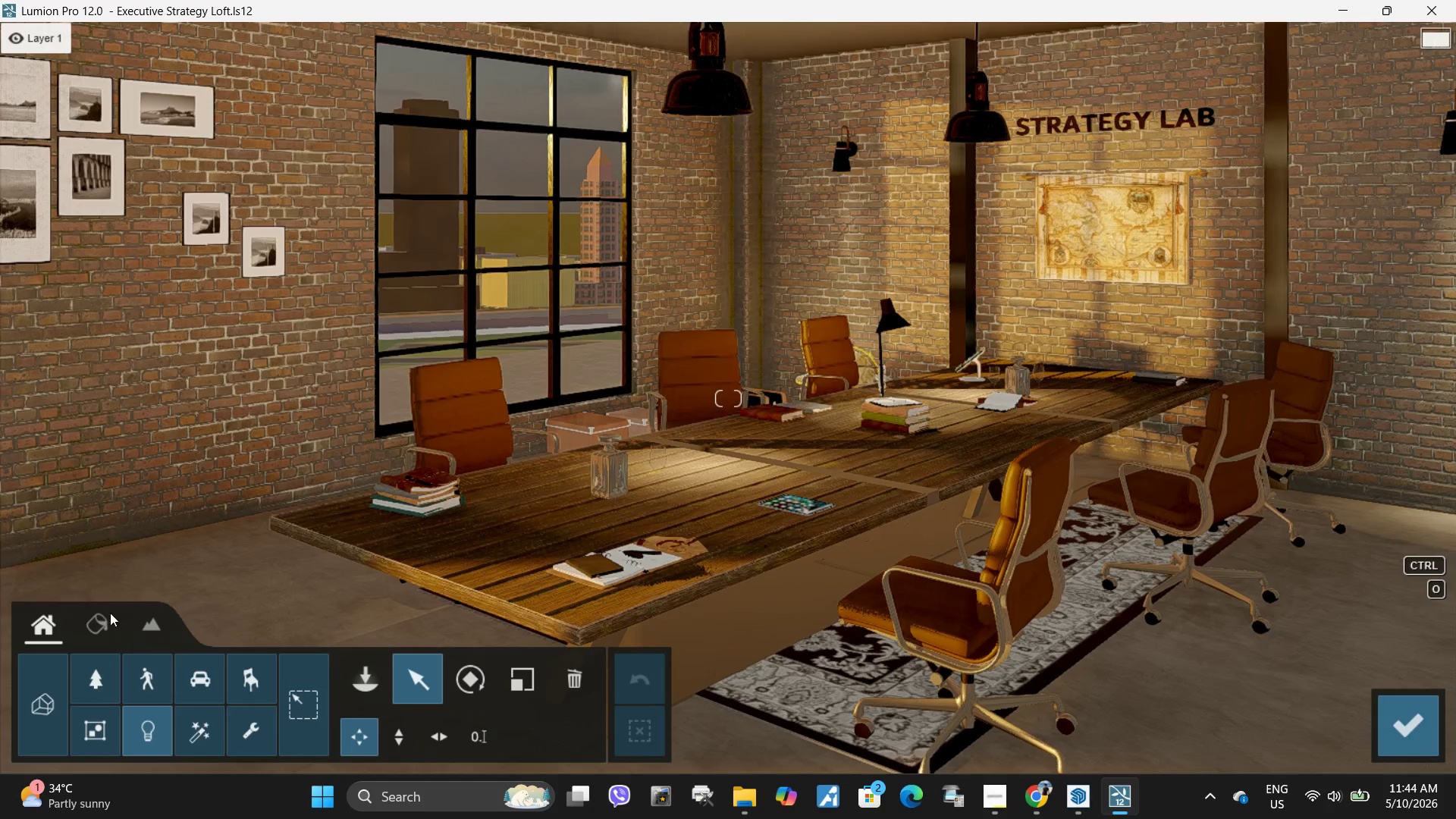 
left_click([100, 626])
 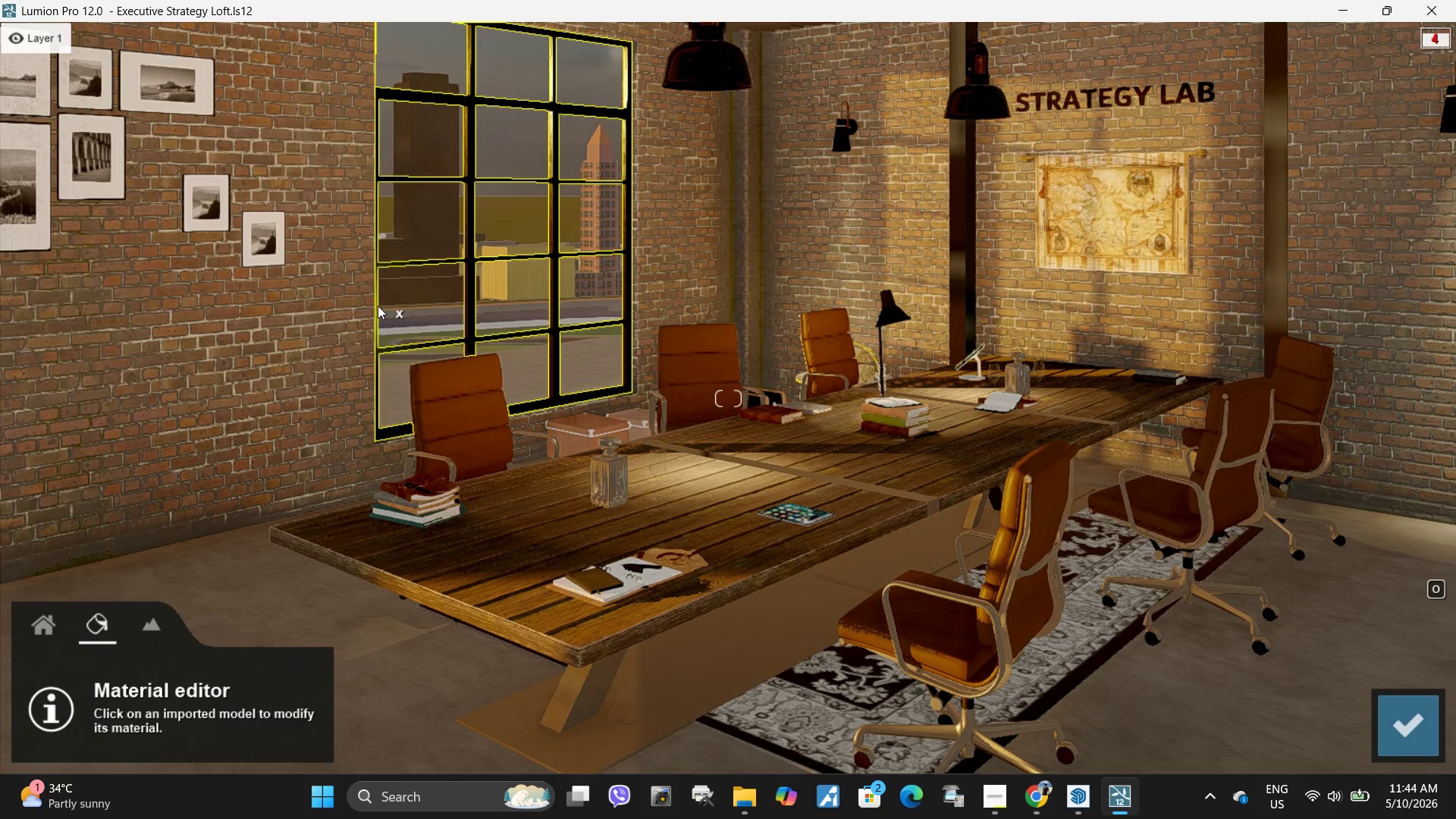 
left_click([378, 306])
 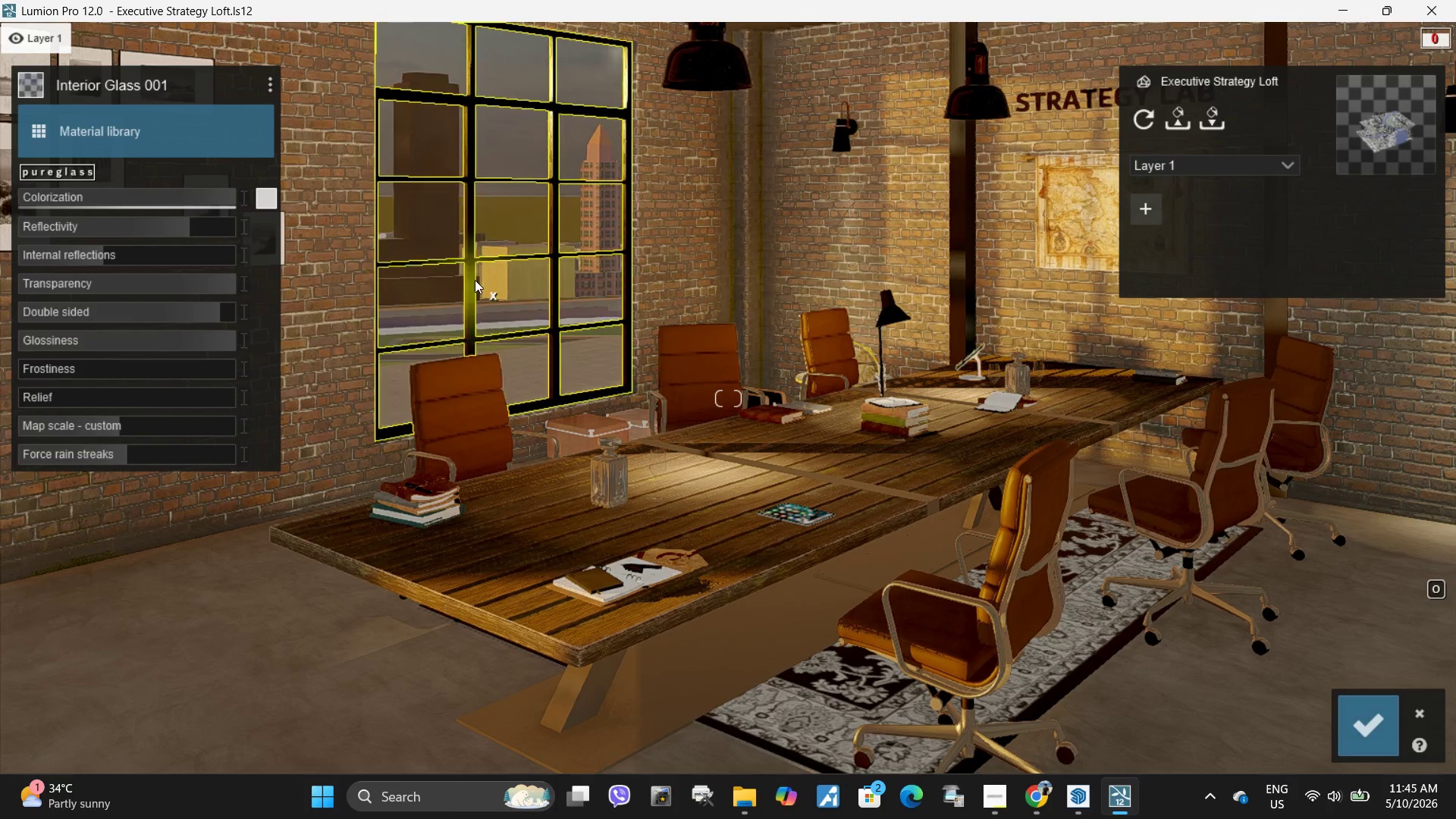 
left_click([471, 276])
 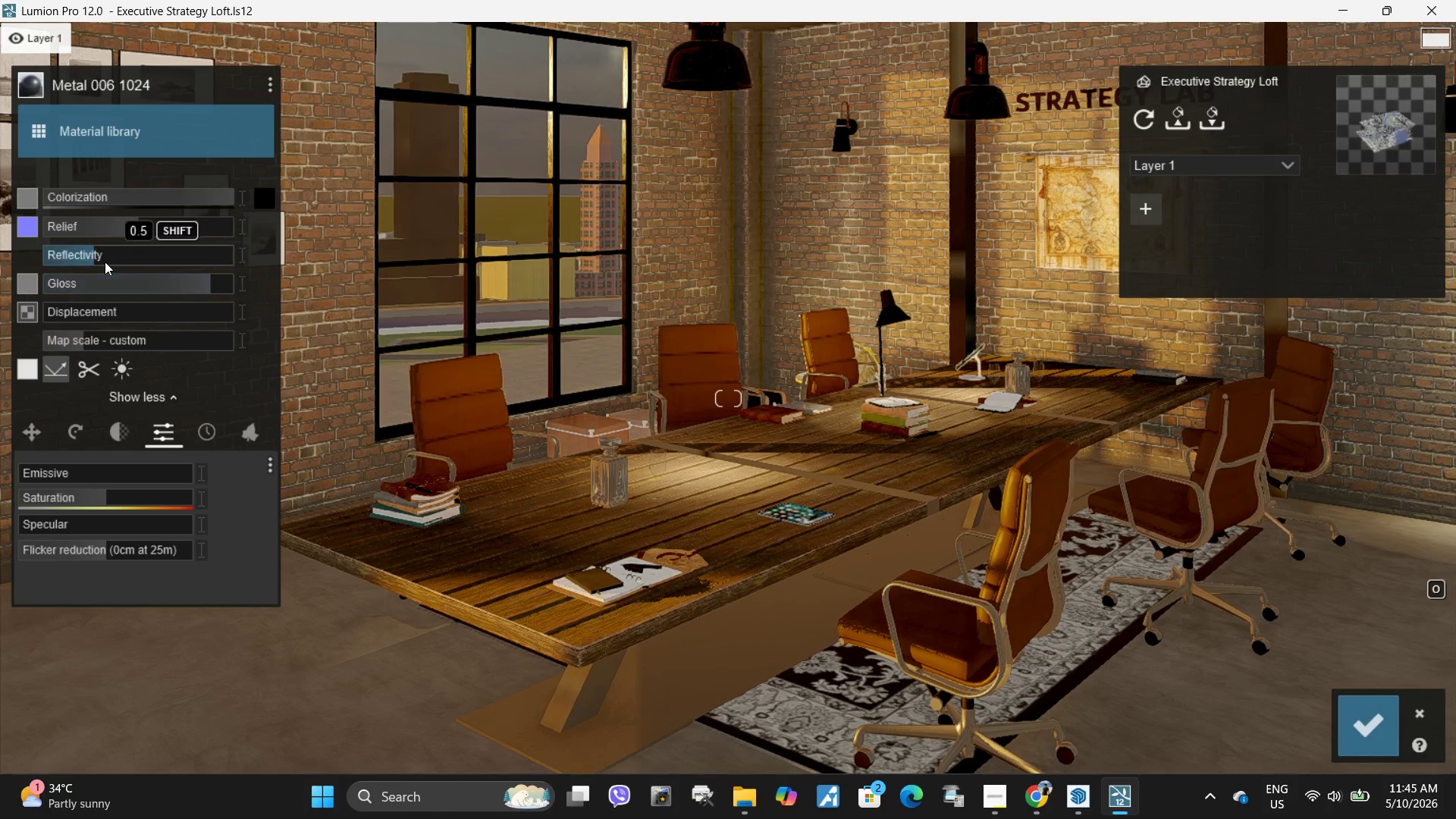 
left_click_drag(start_coordinate=[105, 261], to_coordinate=[179, 256])
 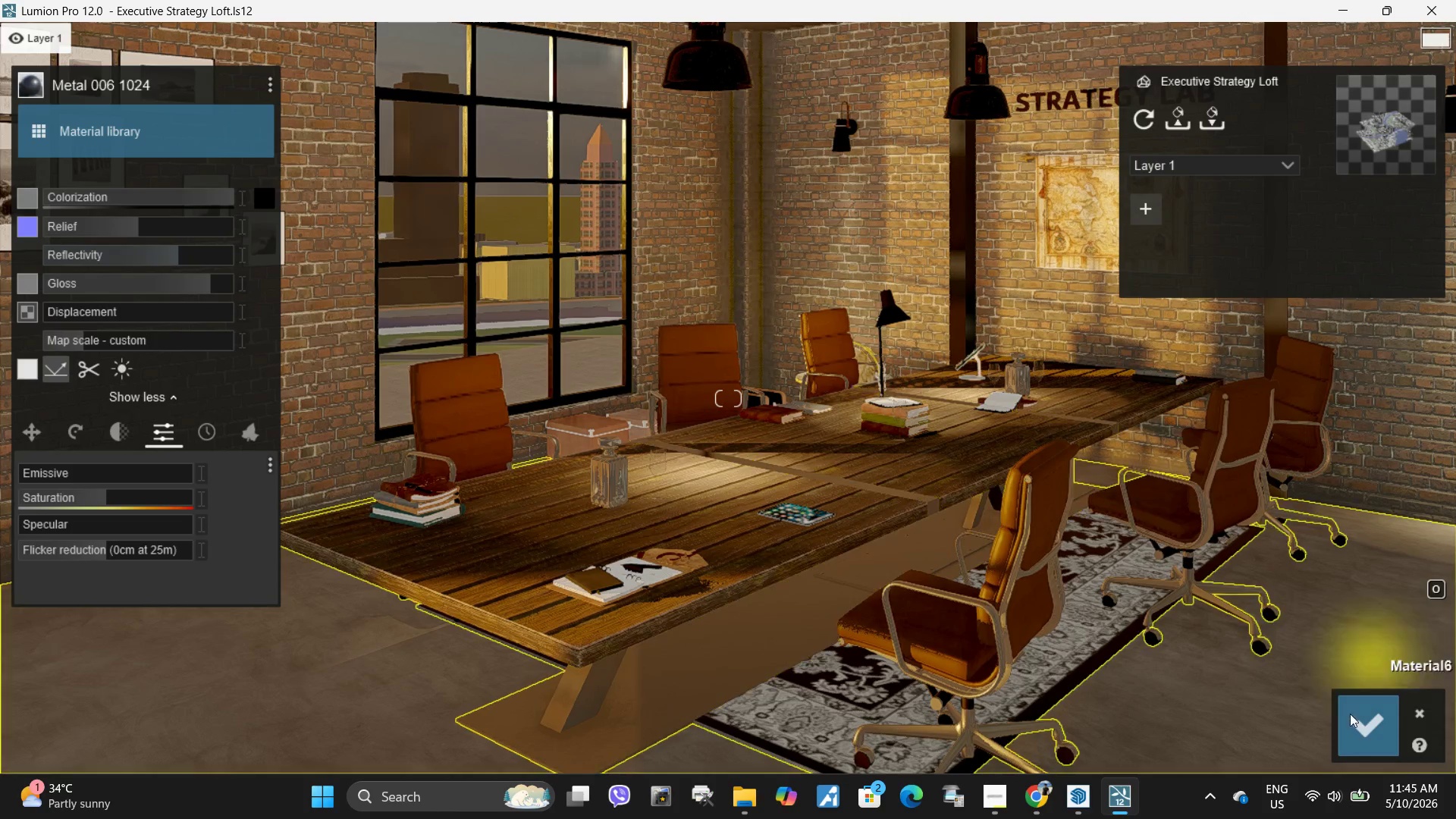 
left_click([1351, 734])
 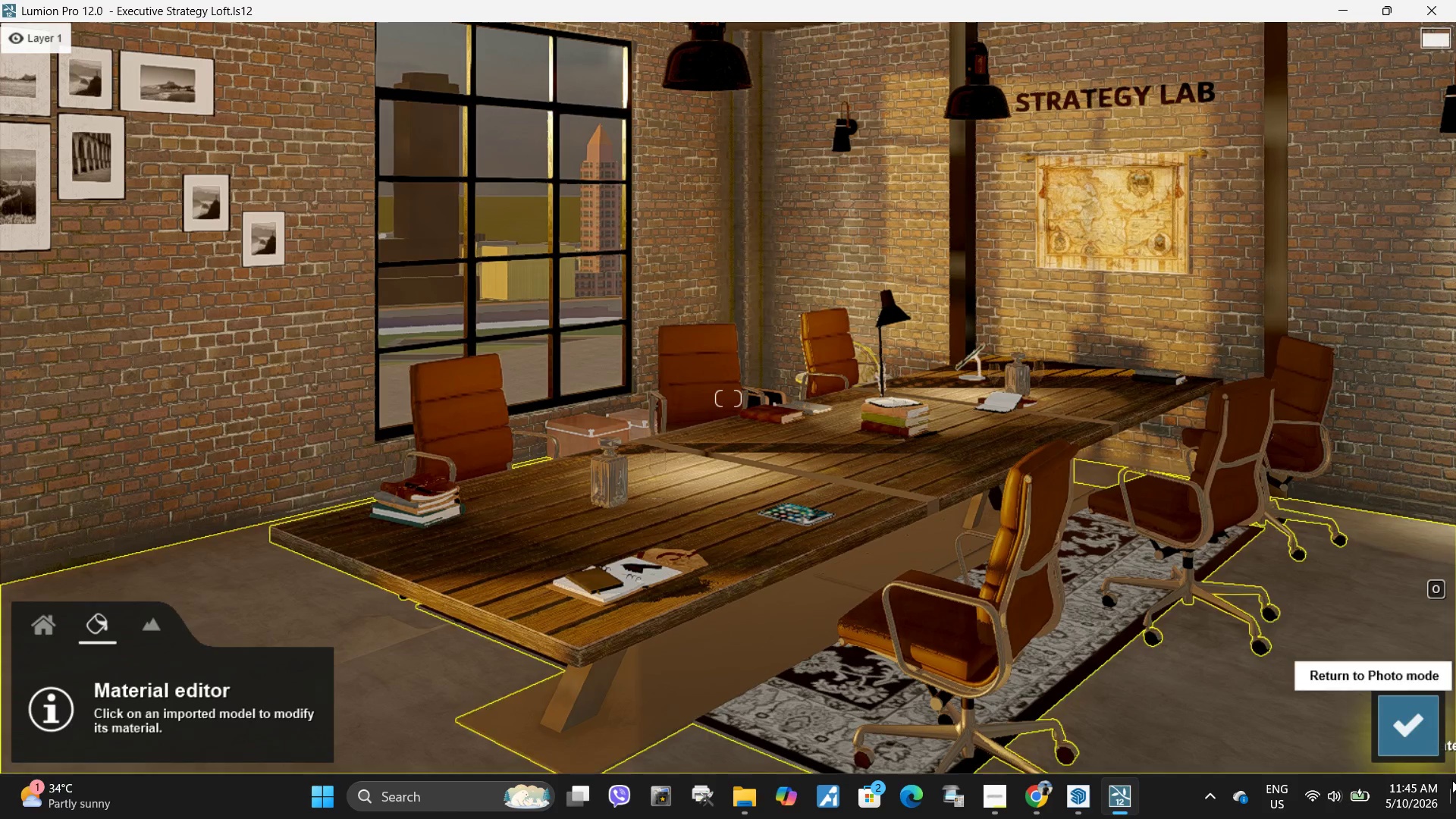 
left_click([1406, 739])
 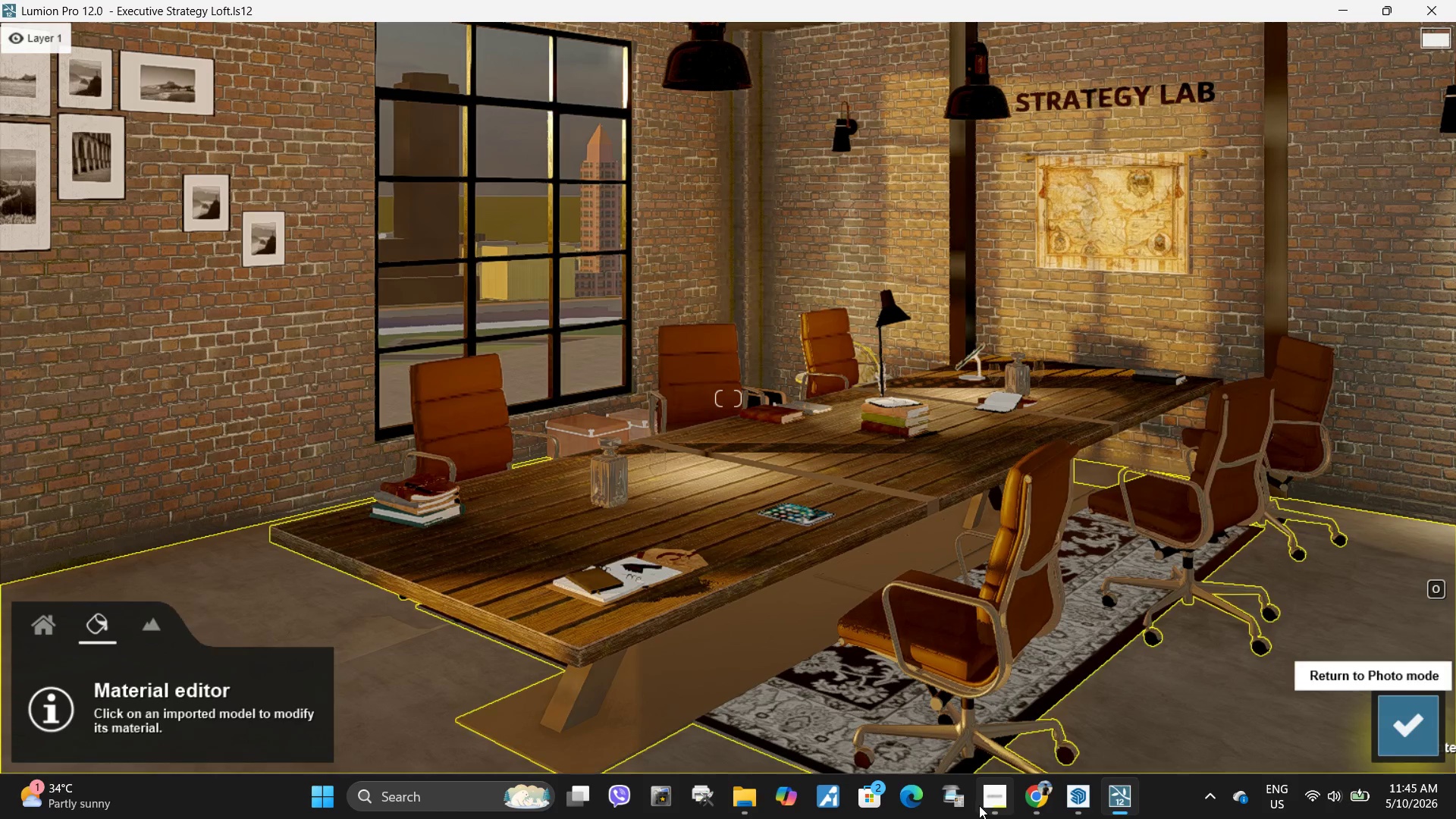 
left_click([984, 802])